 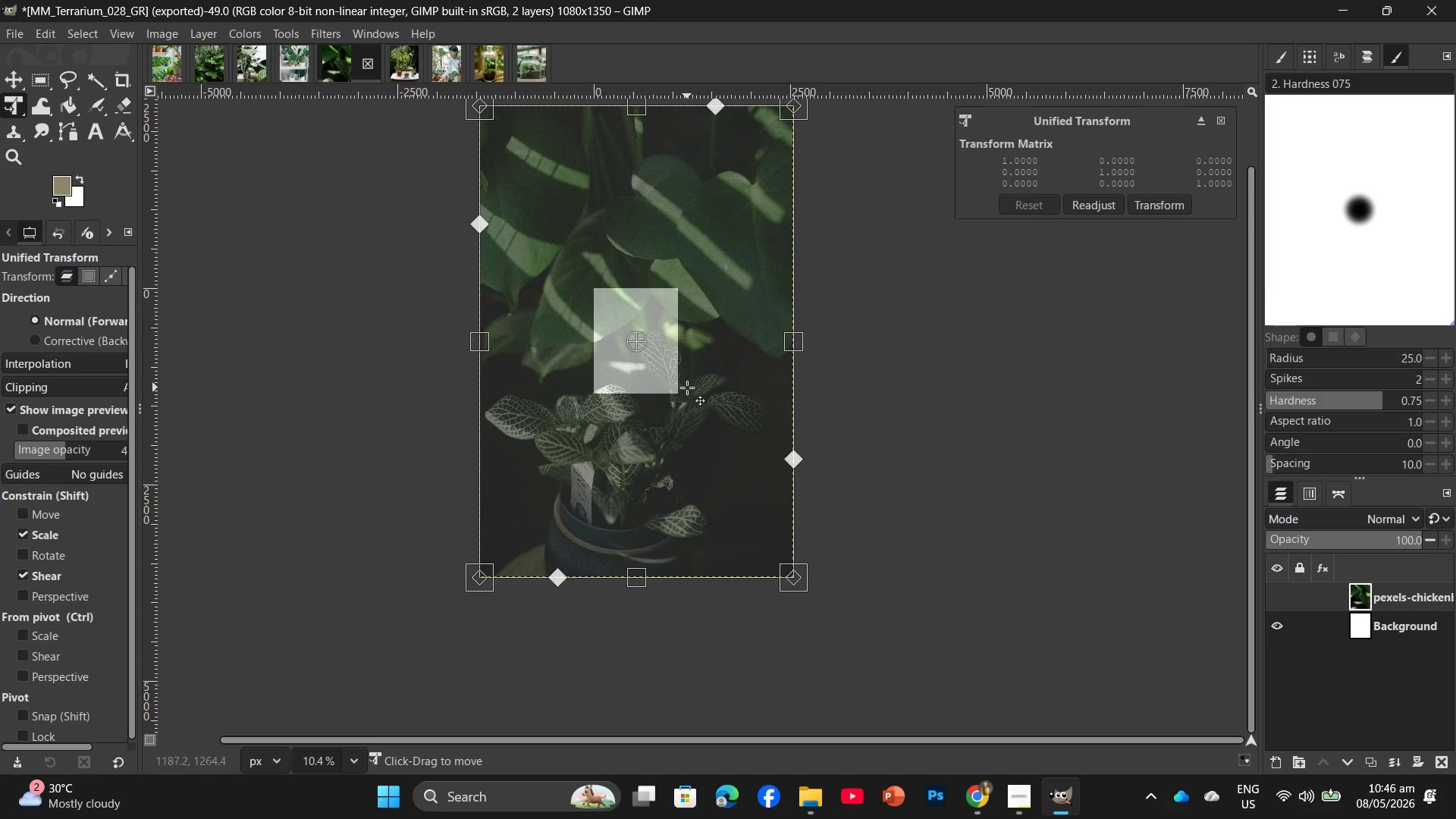 
left_click_drag(start_coordinate=[789, 340], to_coordinate=[689, 396])
 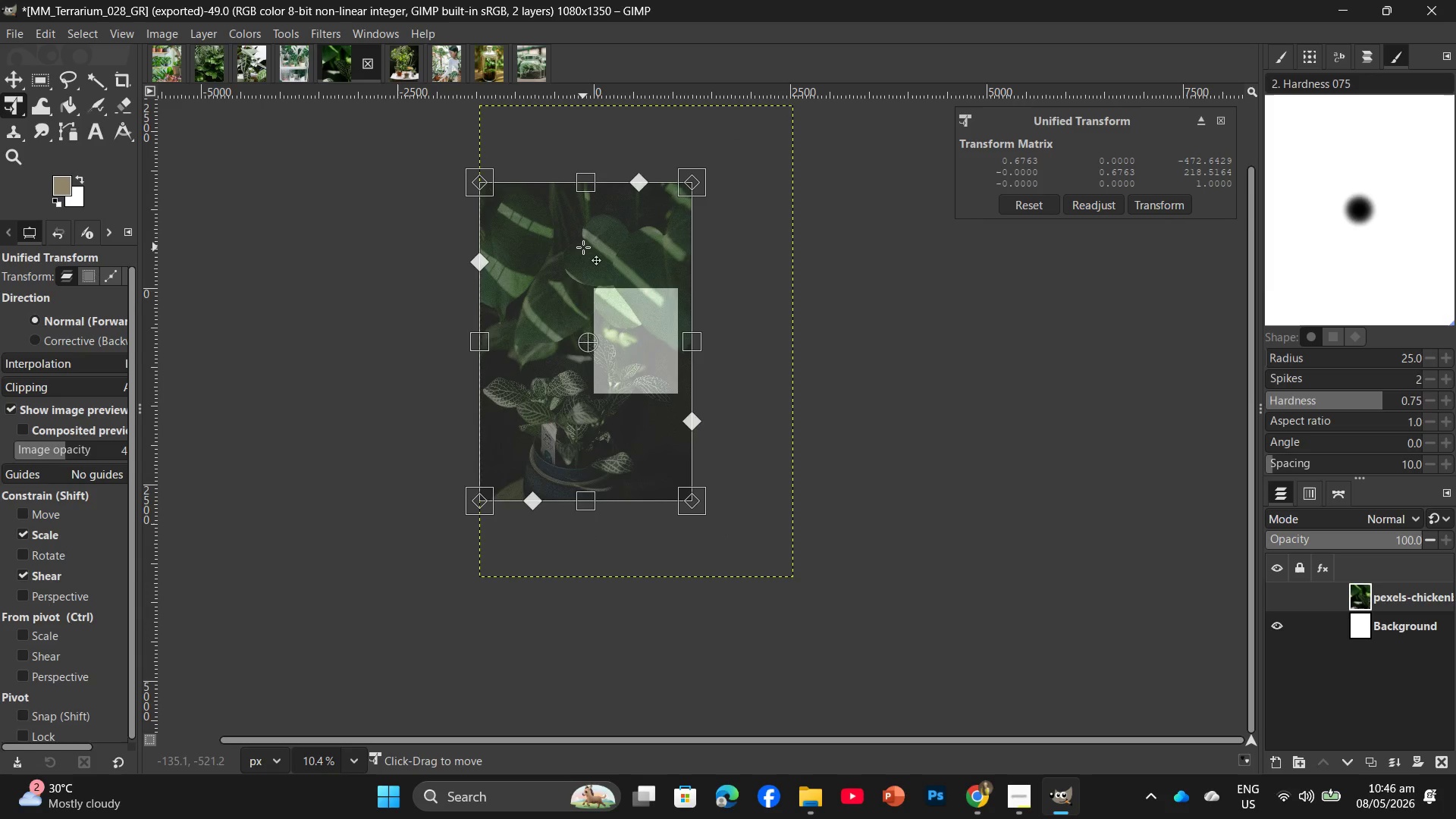 
left_click_drag(start_coordinate=[583, 247], to_coordinate=[630, 253])
 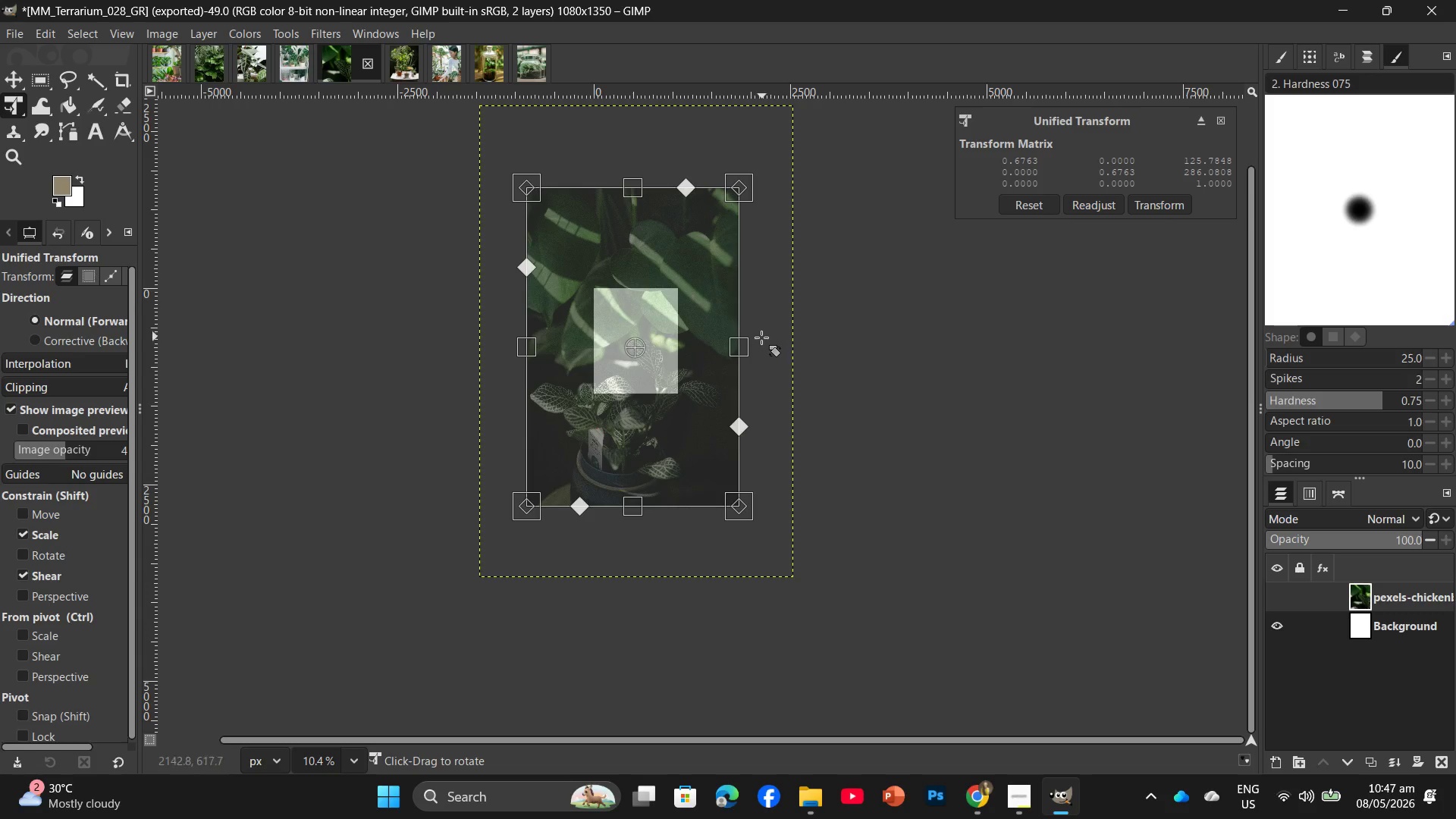 
left_click_drag(start_coordinate=[739, 353], to_coordinate=[673, 351])
 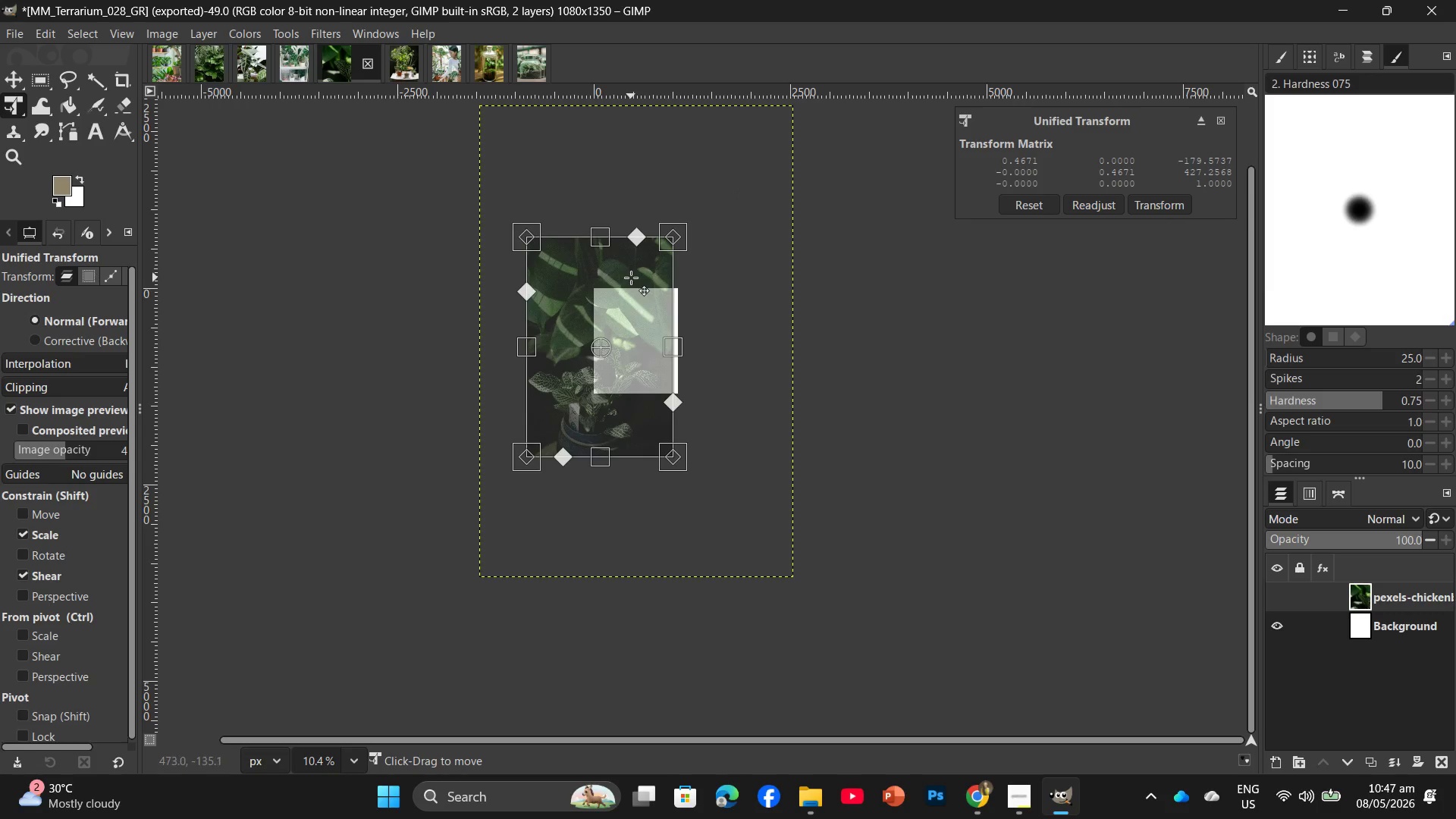 
left_click_drag(start_coordinate=[631, 278], to_coordinate=[667, 270])
 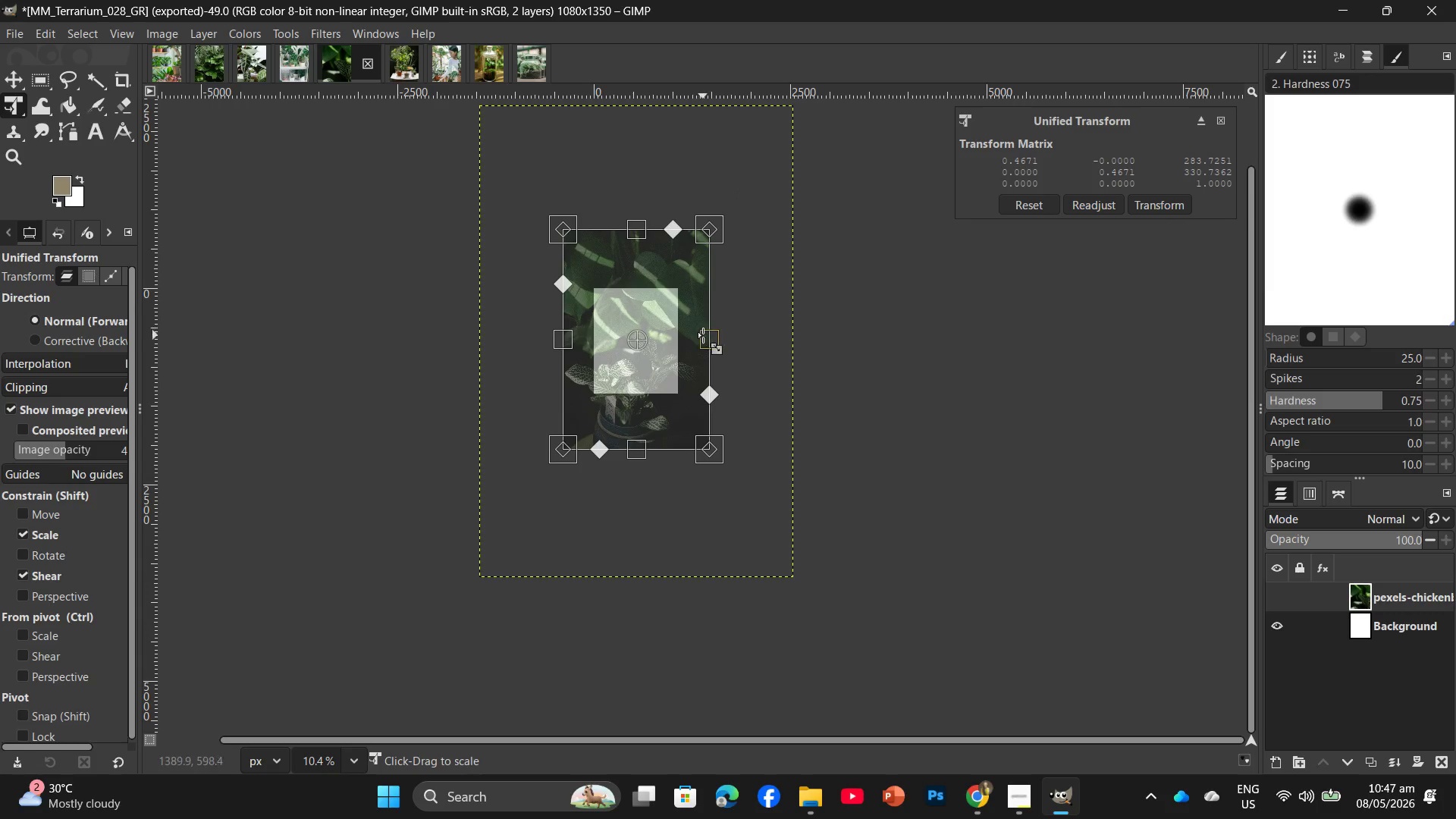 
left_click_drag(start_coordinate=[703, 337], to_coordinate=[666, 342])
 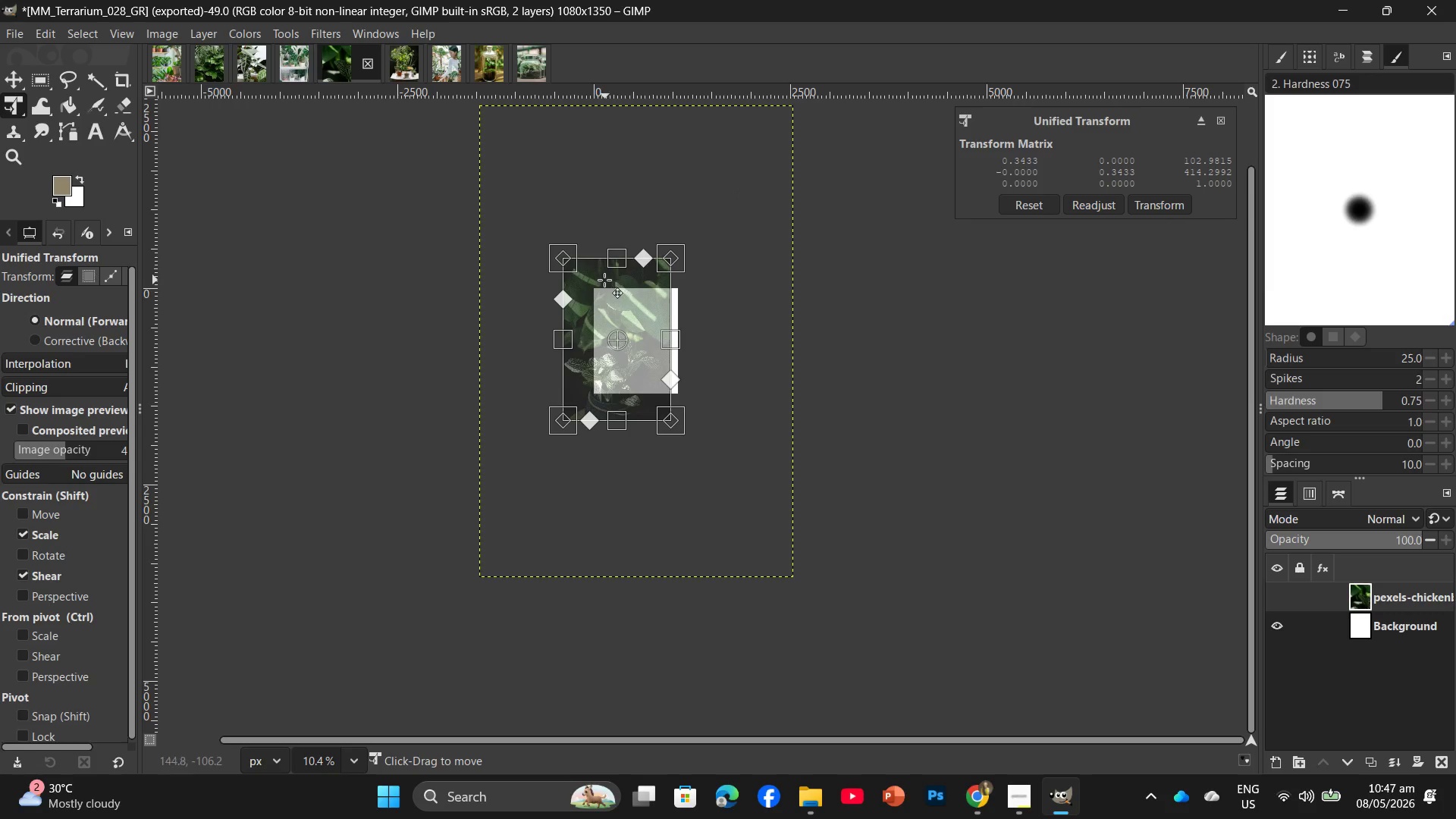 
left_click_drag(start_coordinate=[593, 280], to_coordinate=[611, 282])
 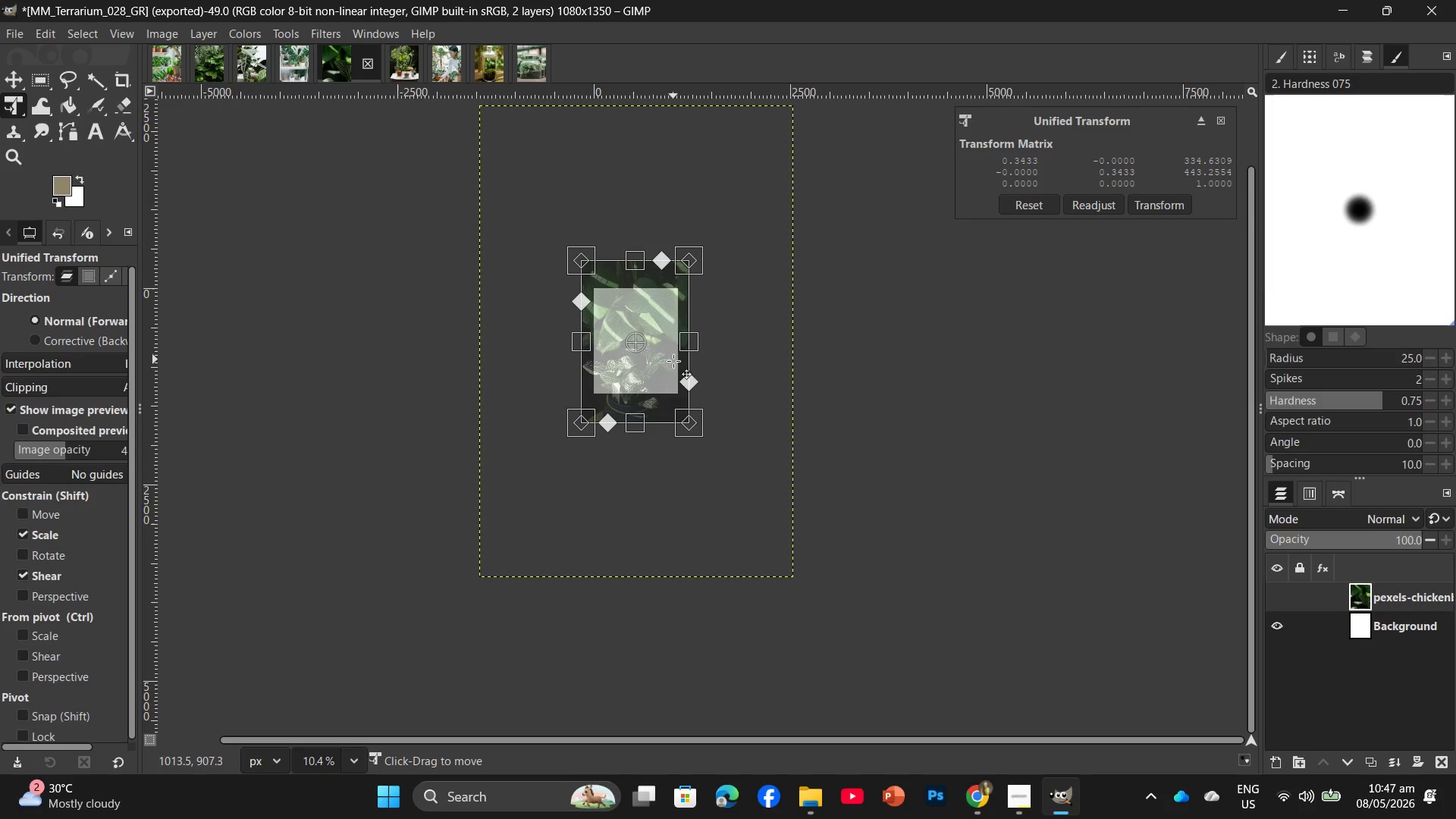 
hold_key(key=ControlLeft, duration=0.61)
scroll: coordinate [702, 341], scroll_direction: up, amount: 13.0
 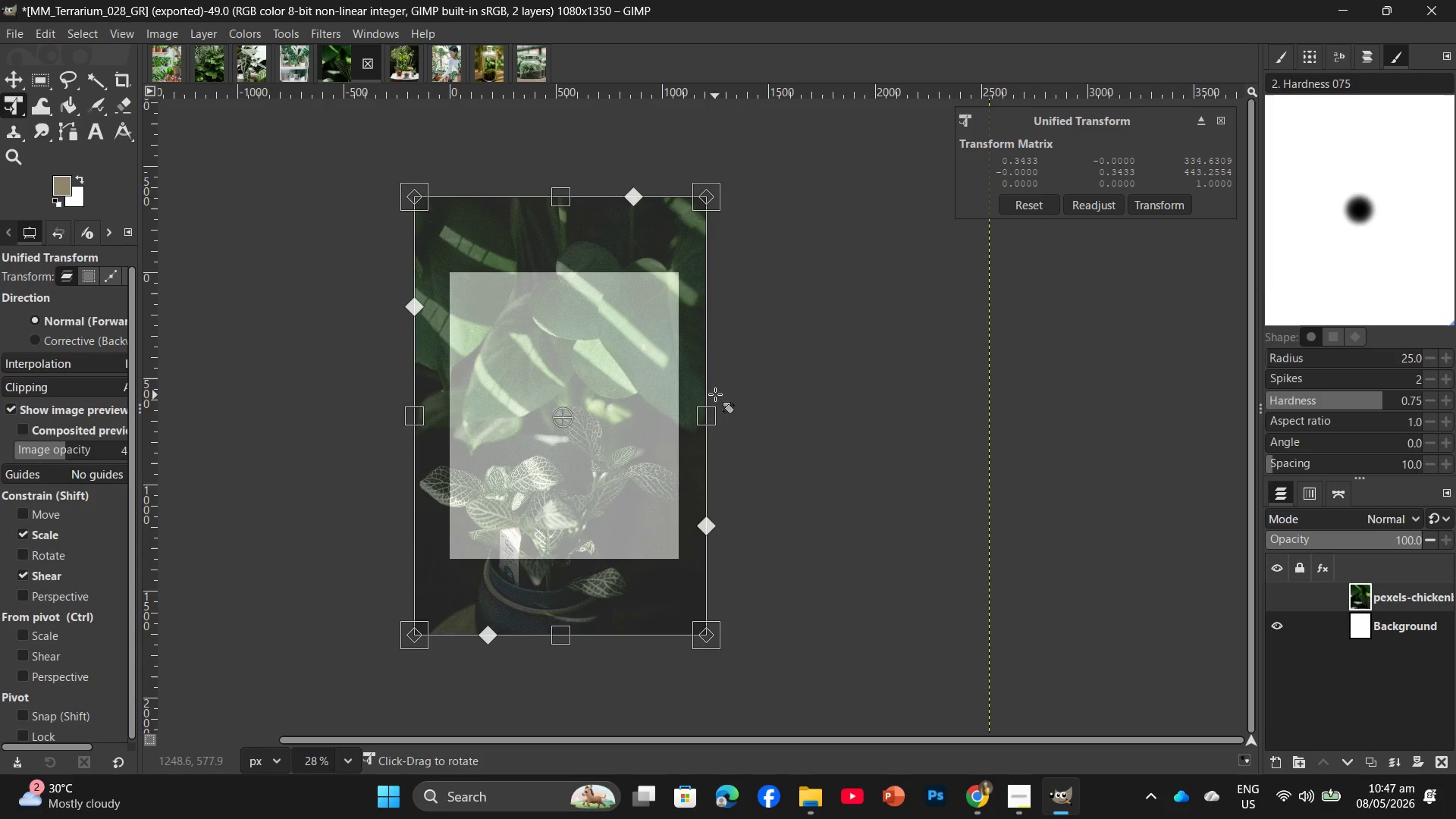 
left_click_drag(start_coordinate=[701, 407], to_coordinate=[666, 412])
 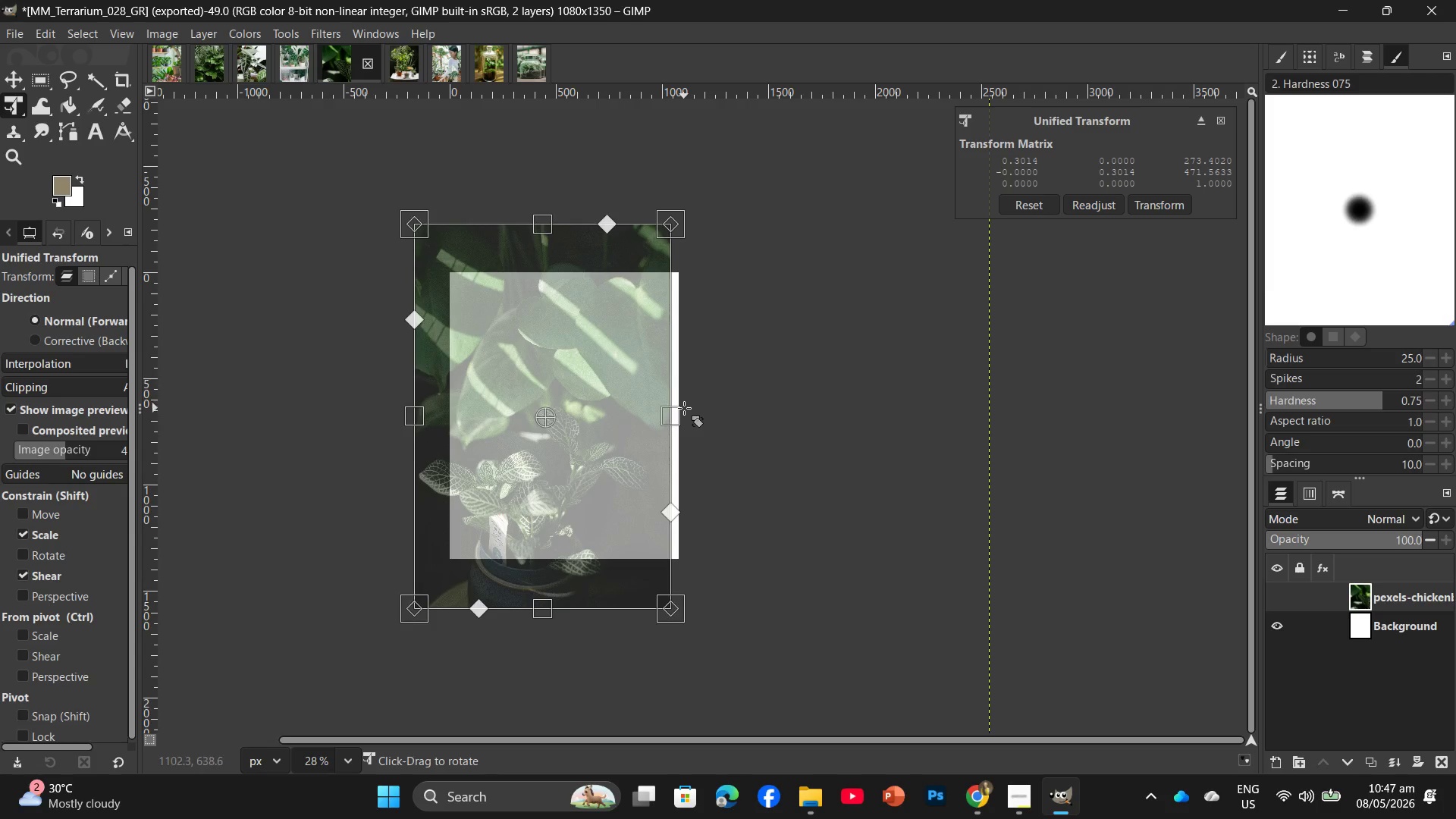 
left_click_drag(start_coordinate=[673, 419], to_coordinate=[686, 419])
 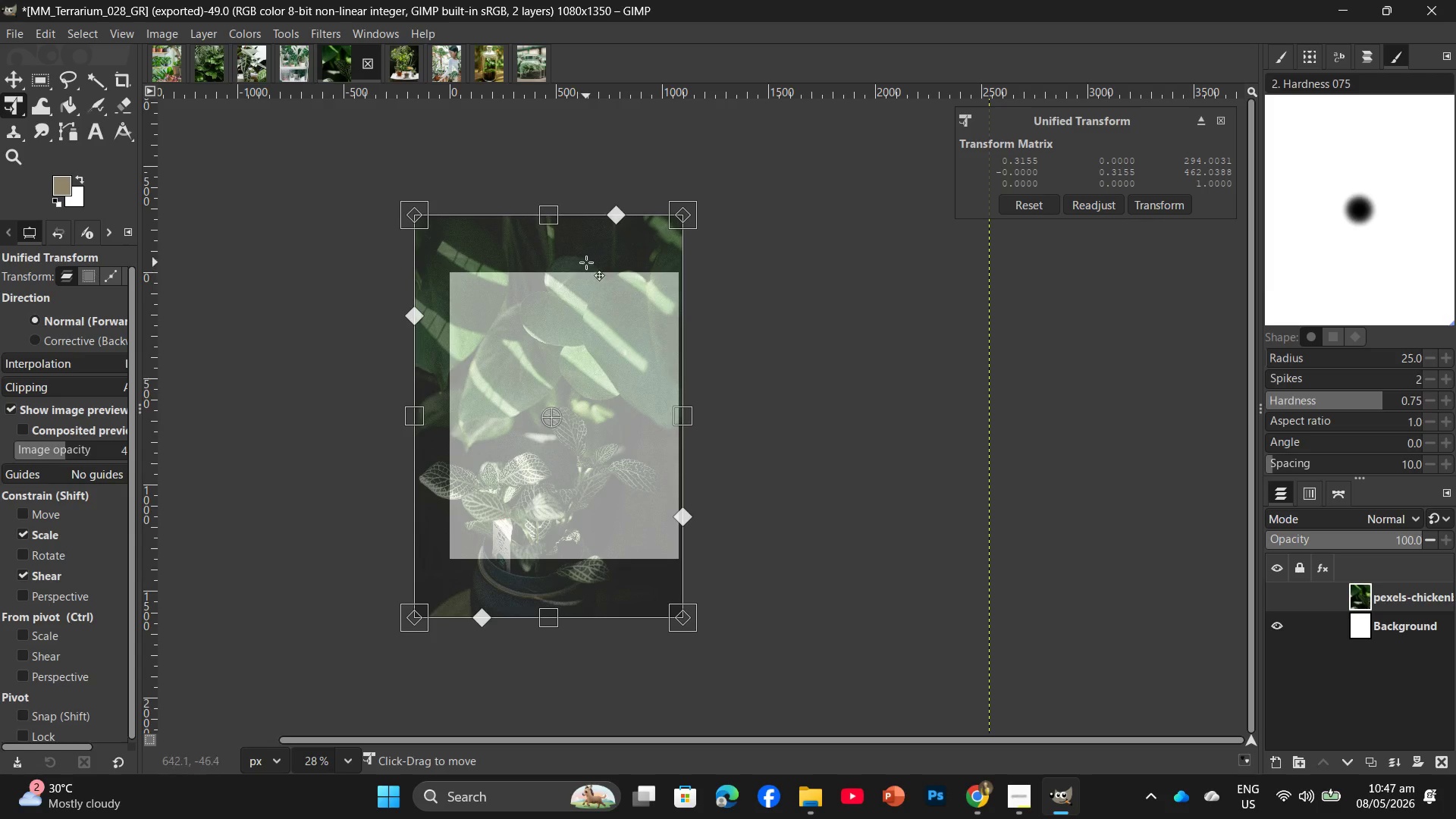 
left_click_drag(start_coordinate=[586, 262], to_coordinate=[604, 222])
 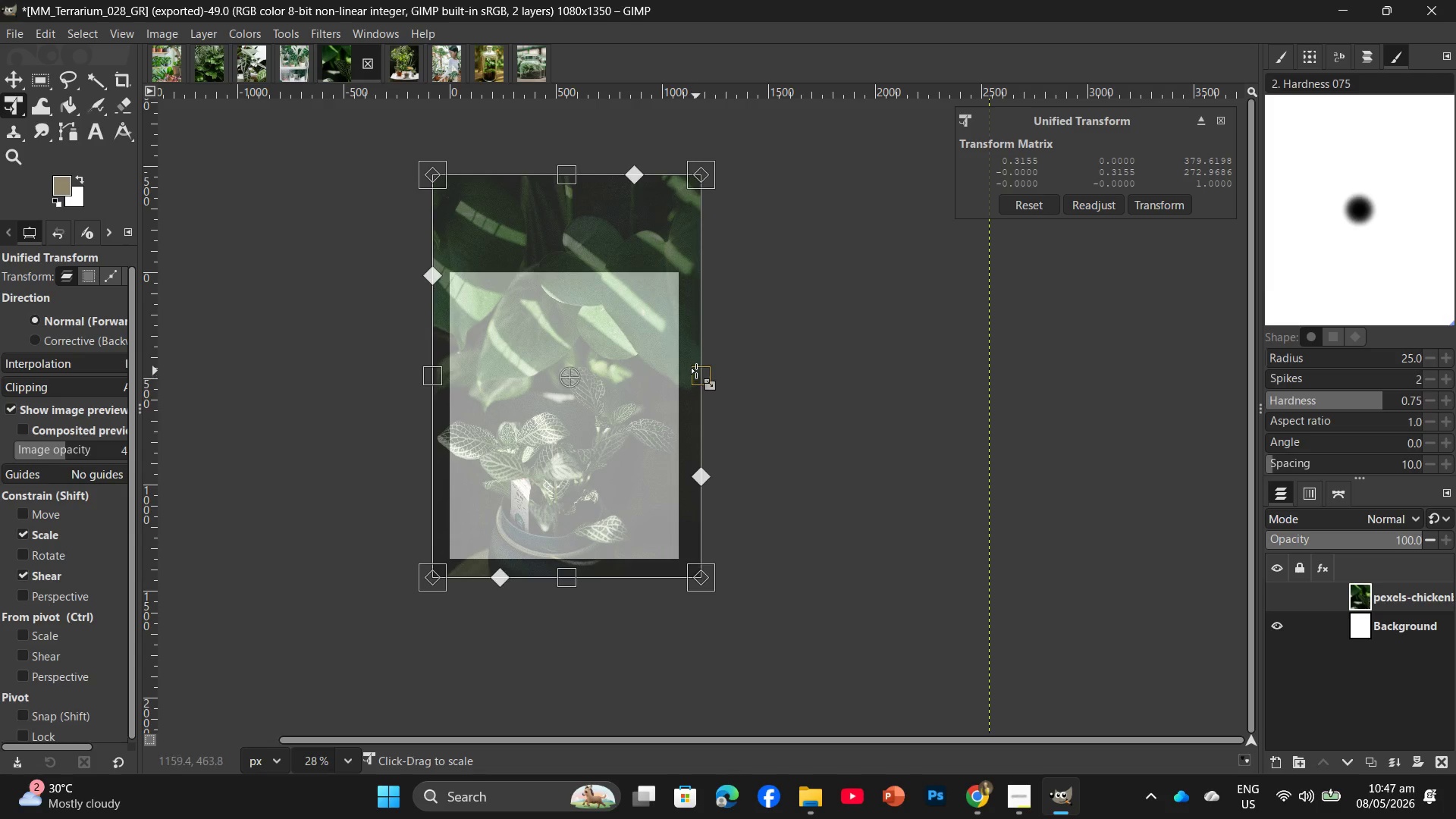 
left_click_drag(start_coordinate=[696, 371], to_coordinate=[711, 364])
 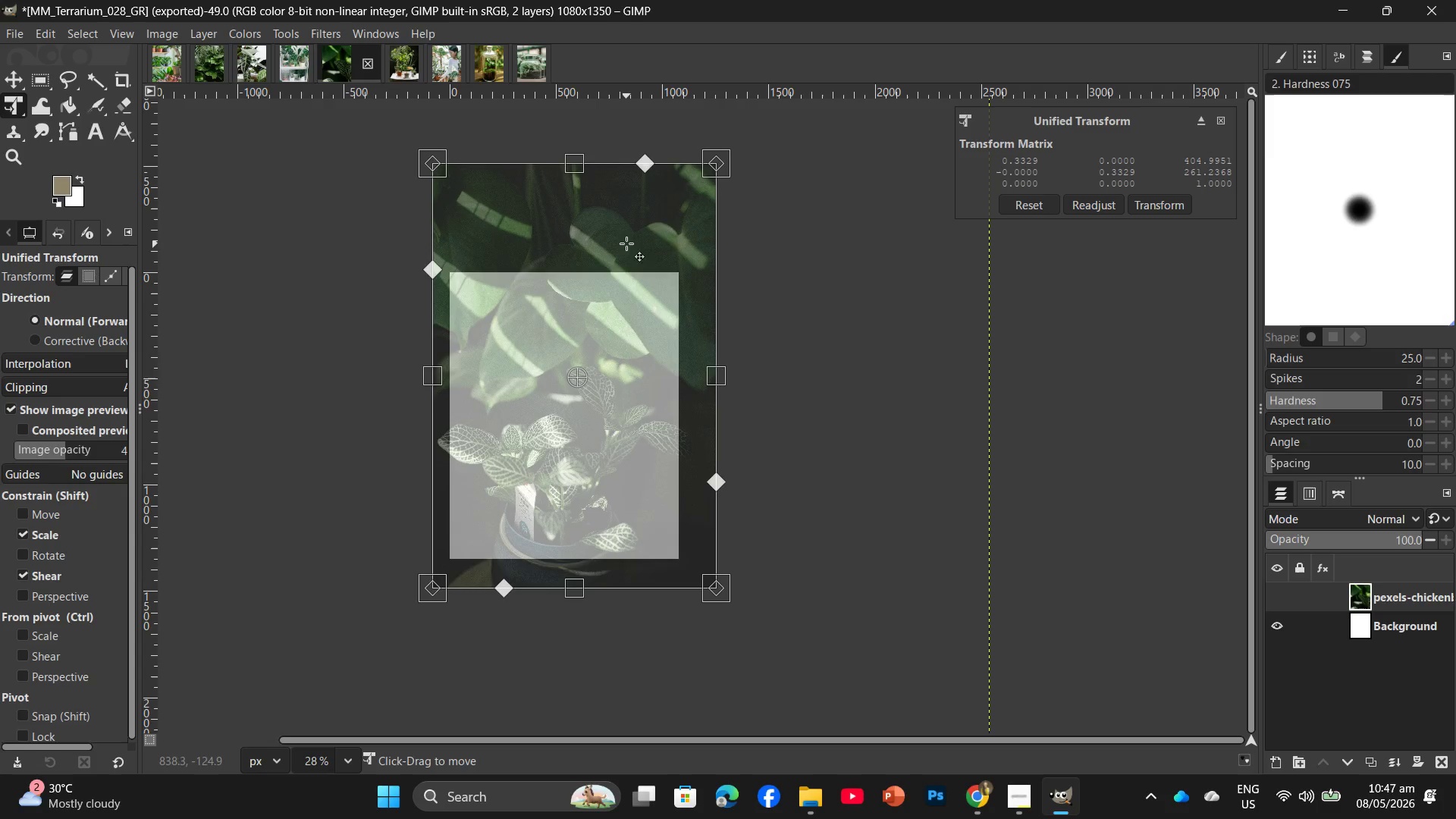 
left_click_drag(start_coordinate=[626, 243], to_coordinate=[620, 212])
 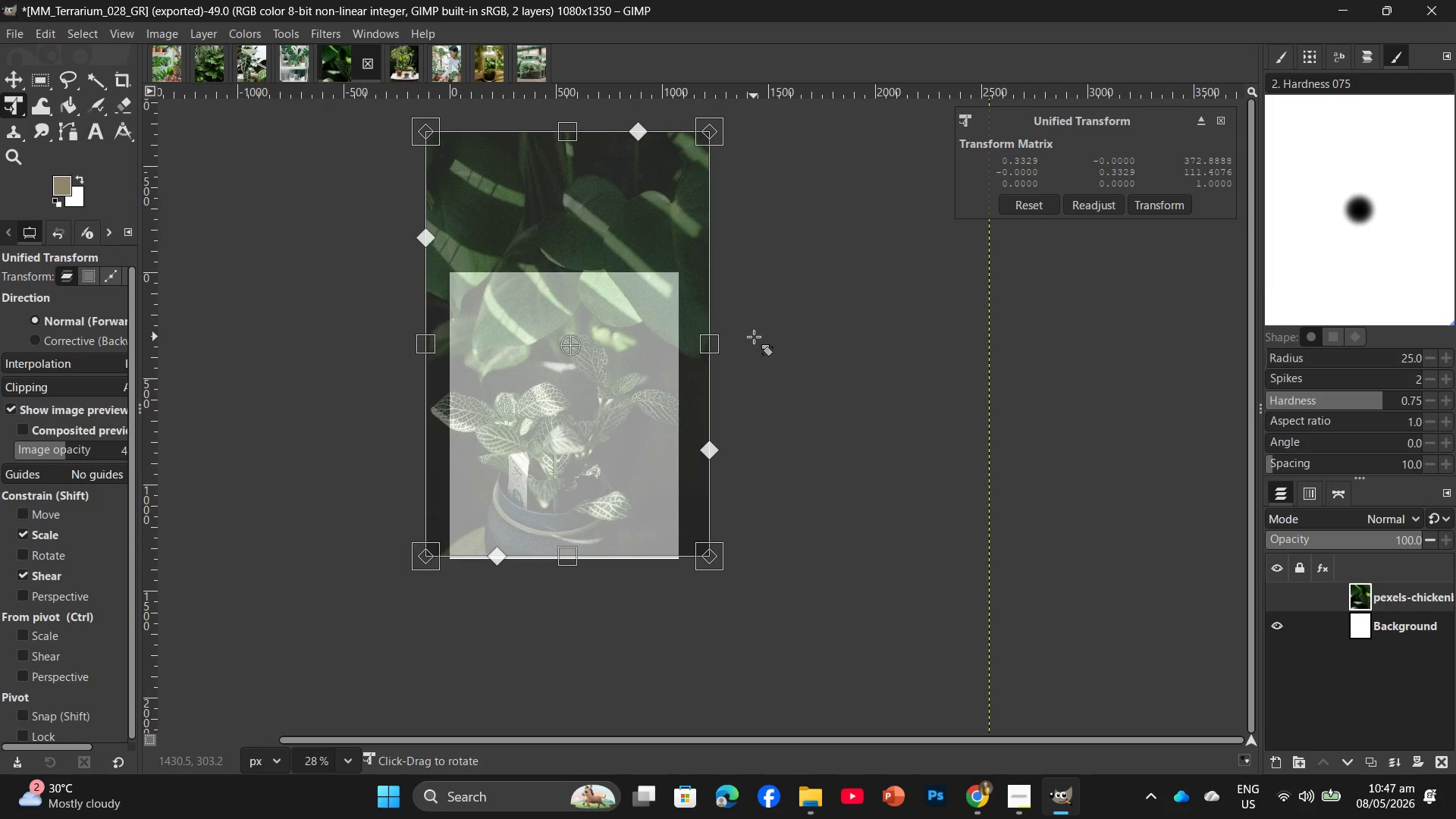 
key(Enter)
 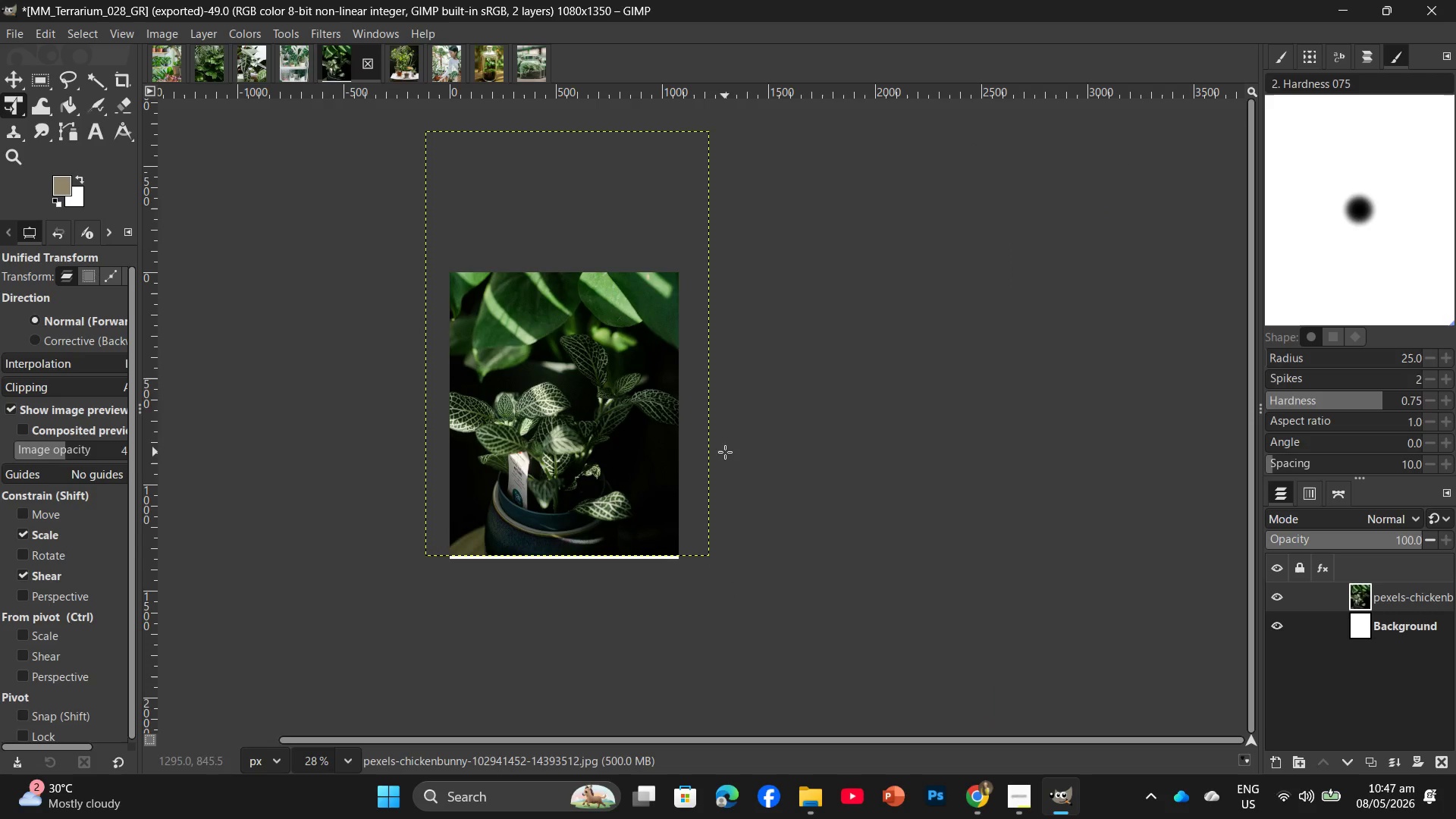 
key(Control+ControlLeft)
 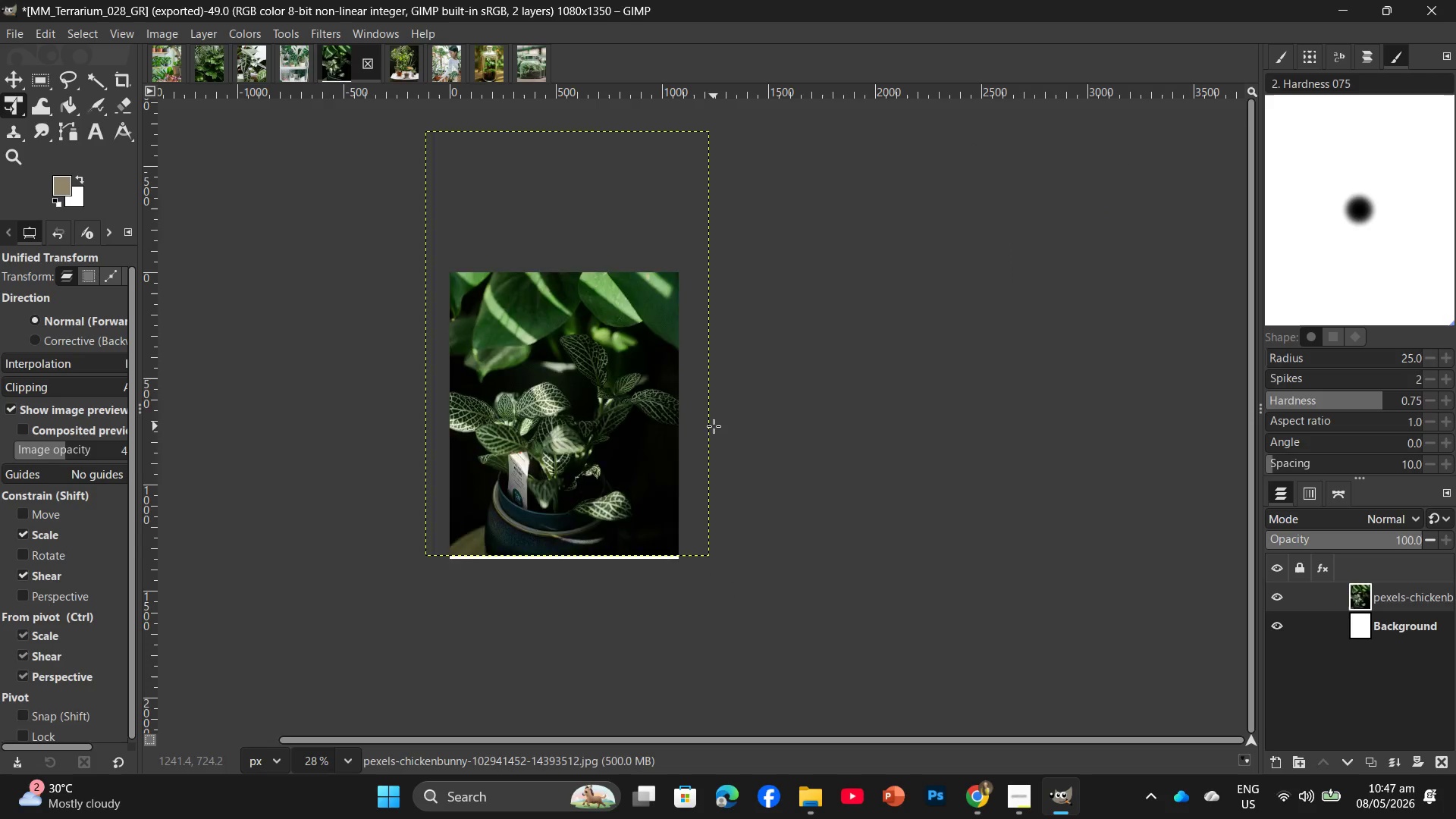 
key(Control+Z)
 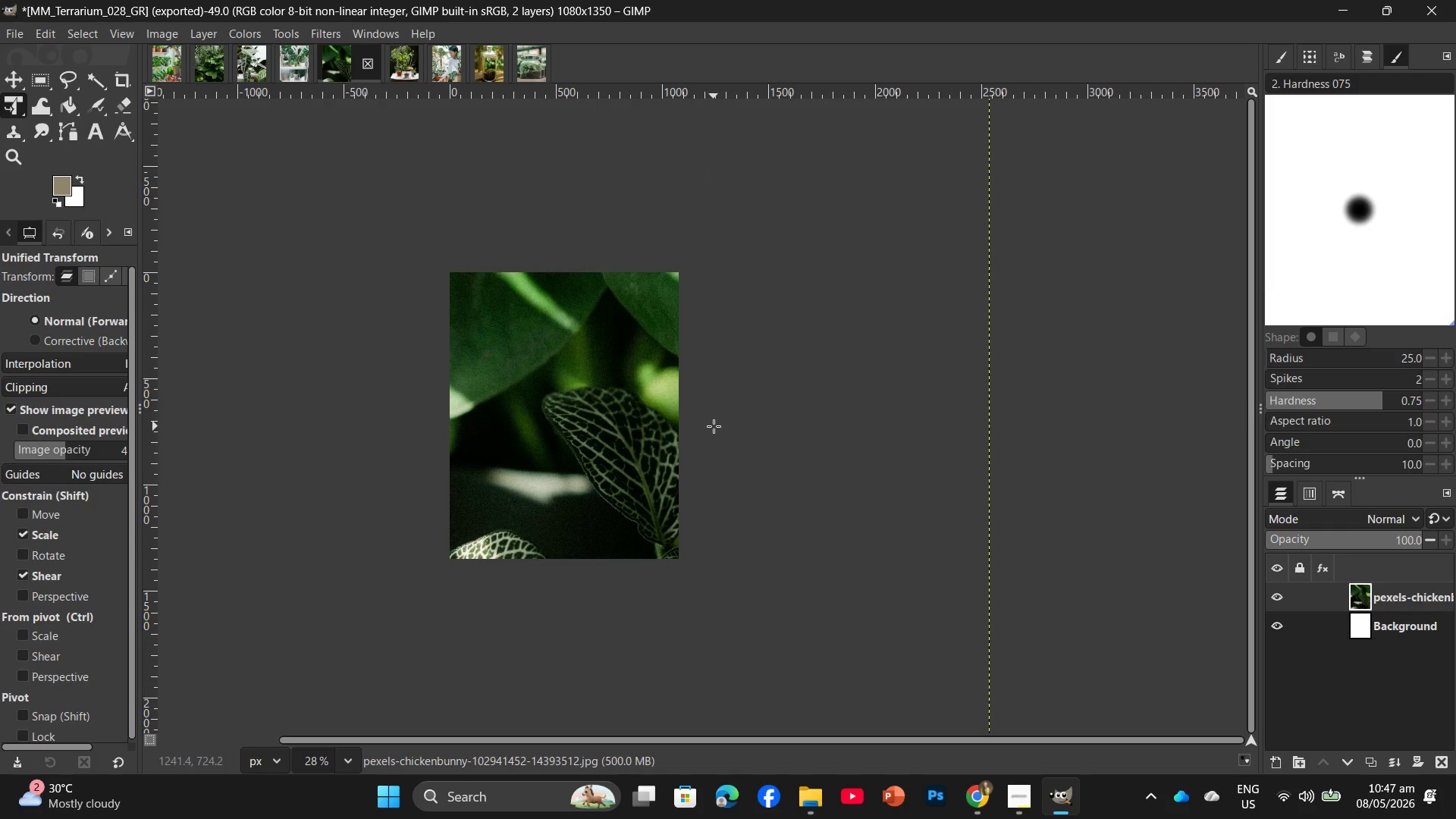 
key(Control+ControlLeft)
 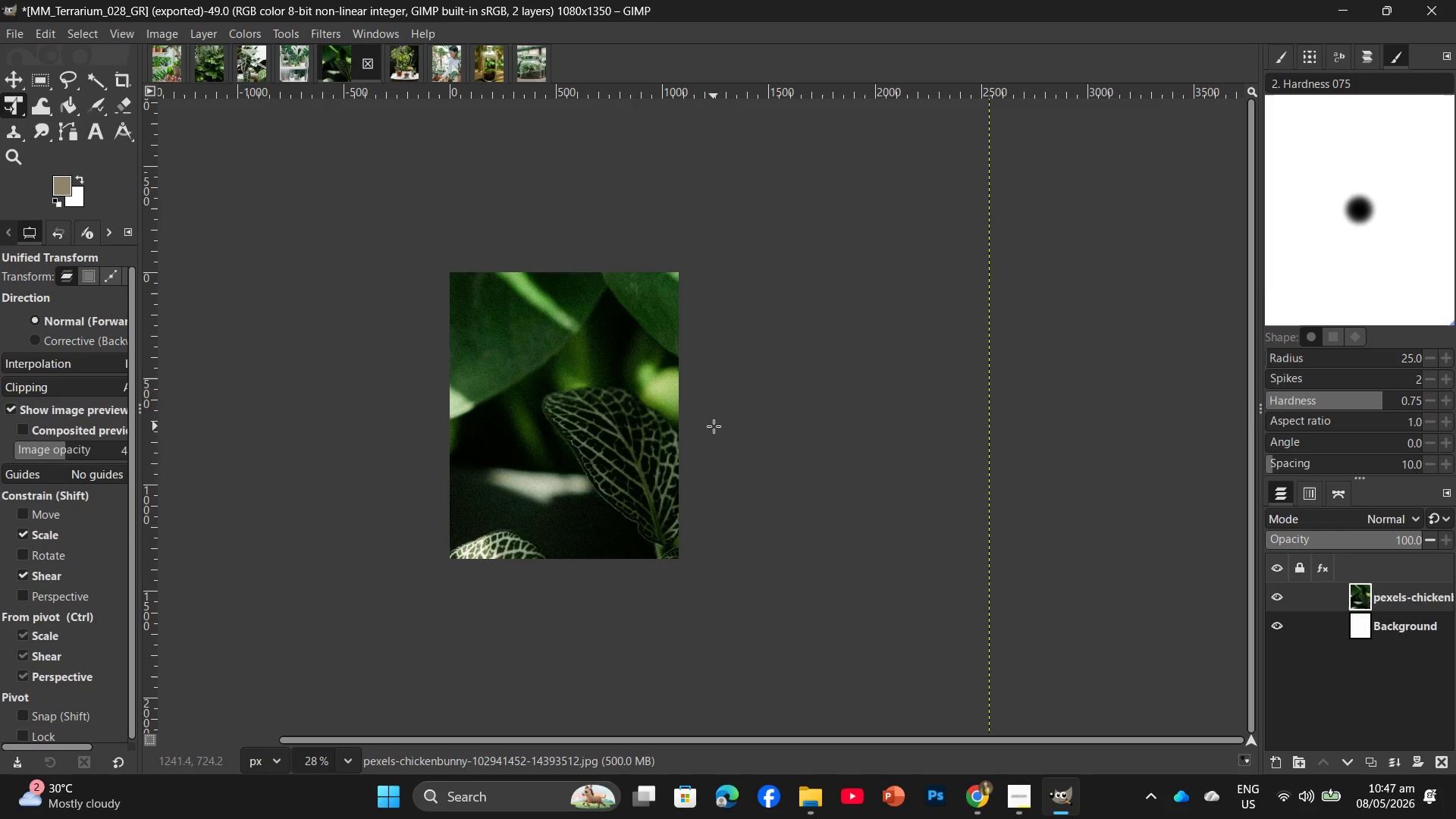 
key(Control+Z)
 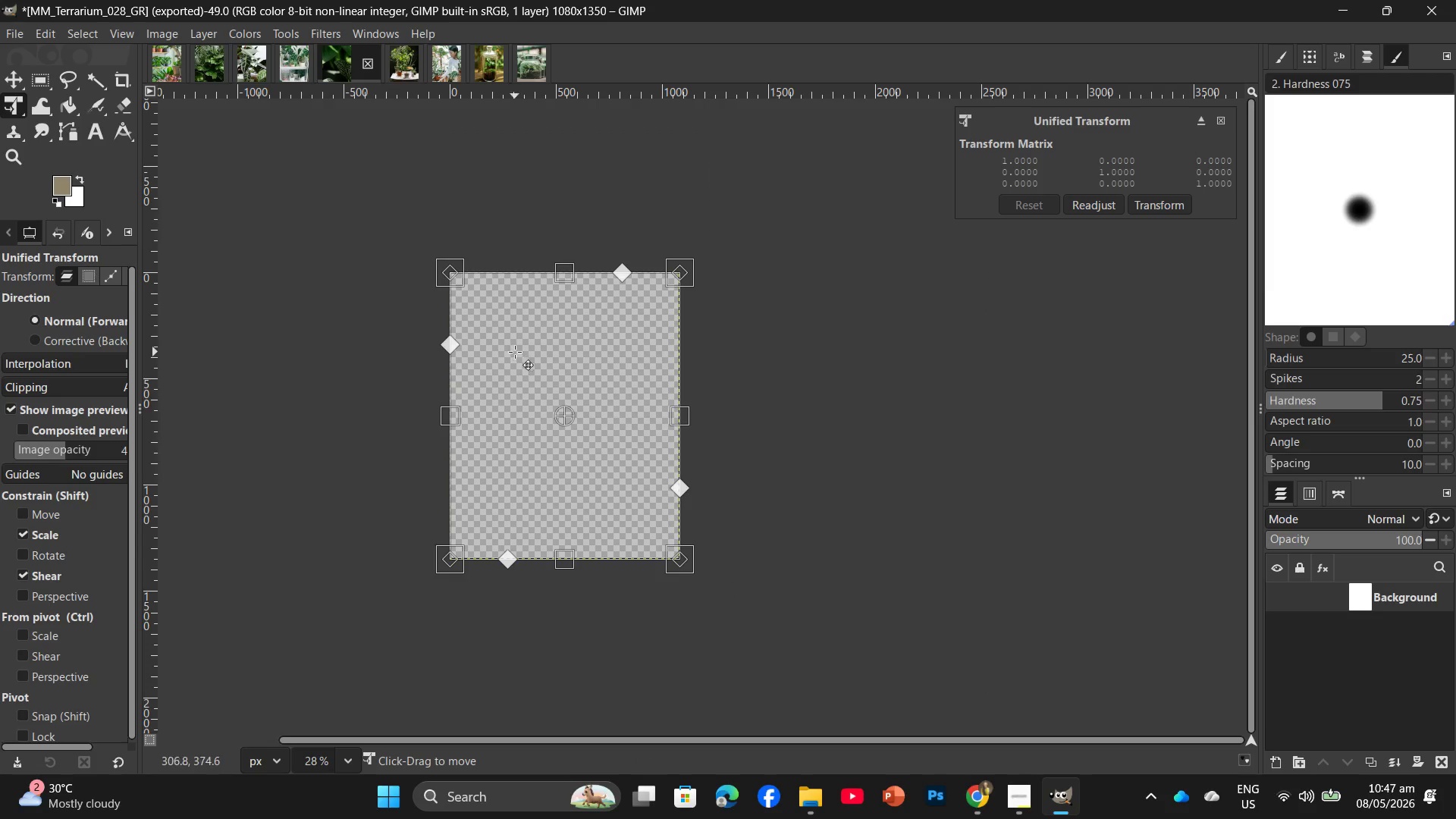 
key(Control+Z)
 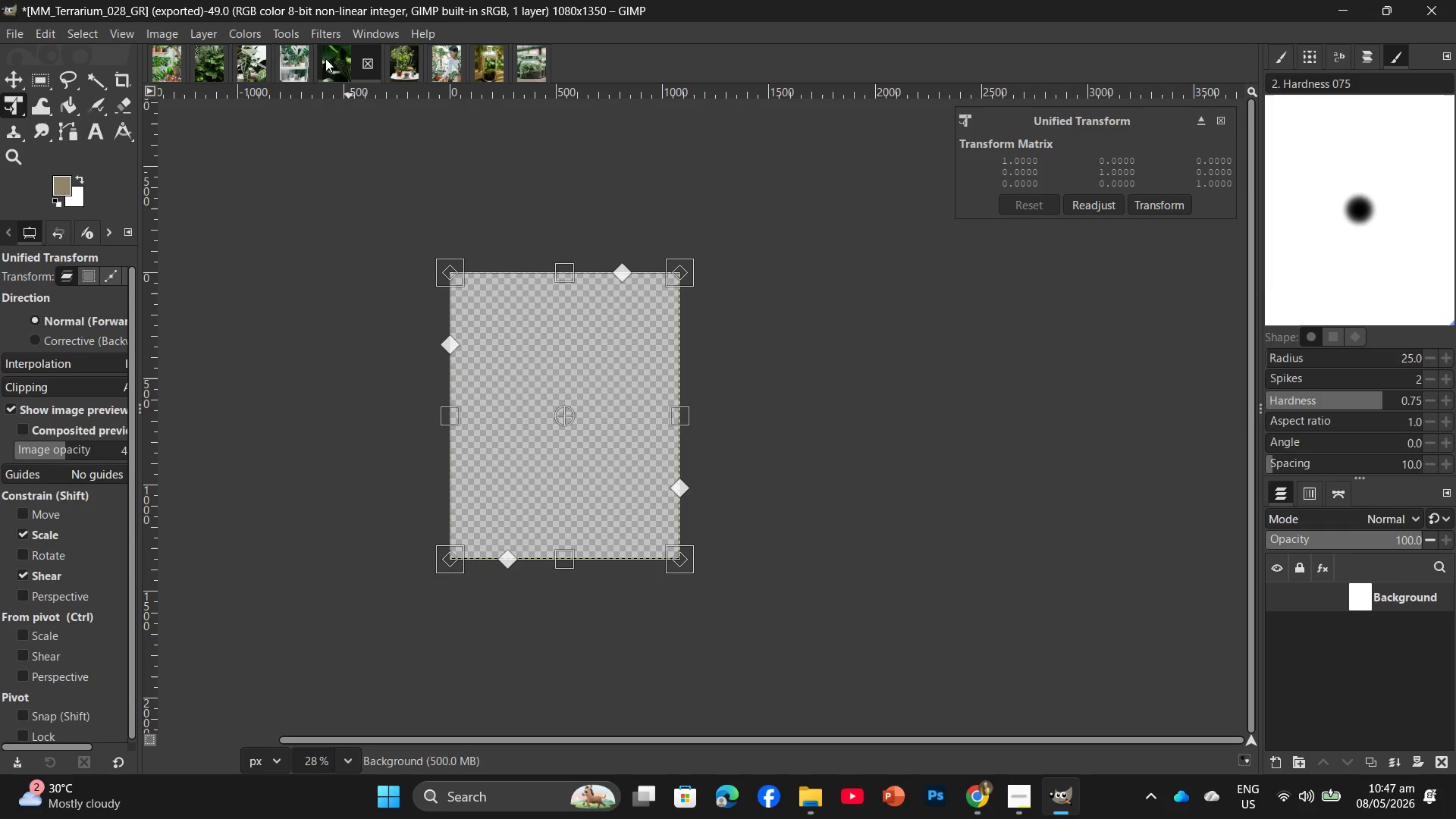 
left_click([339, 61])
 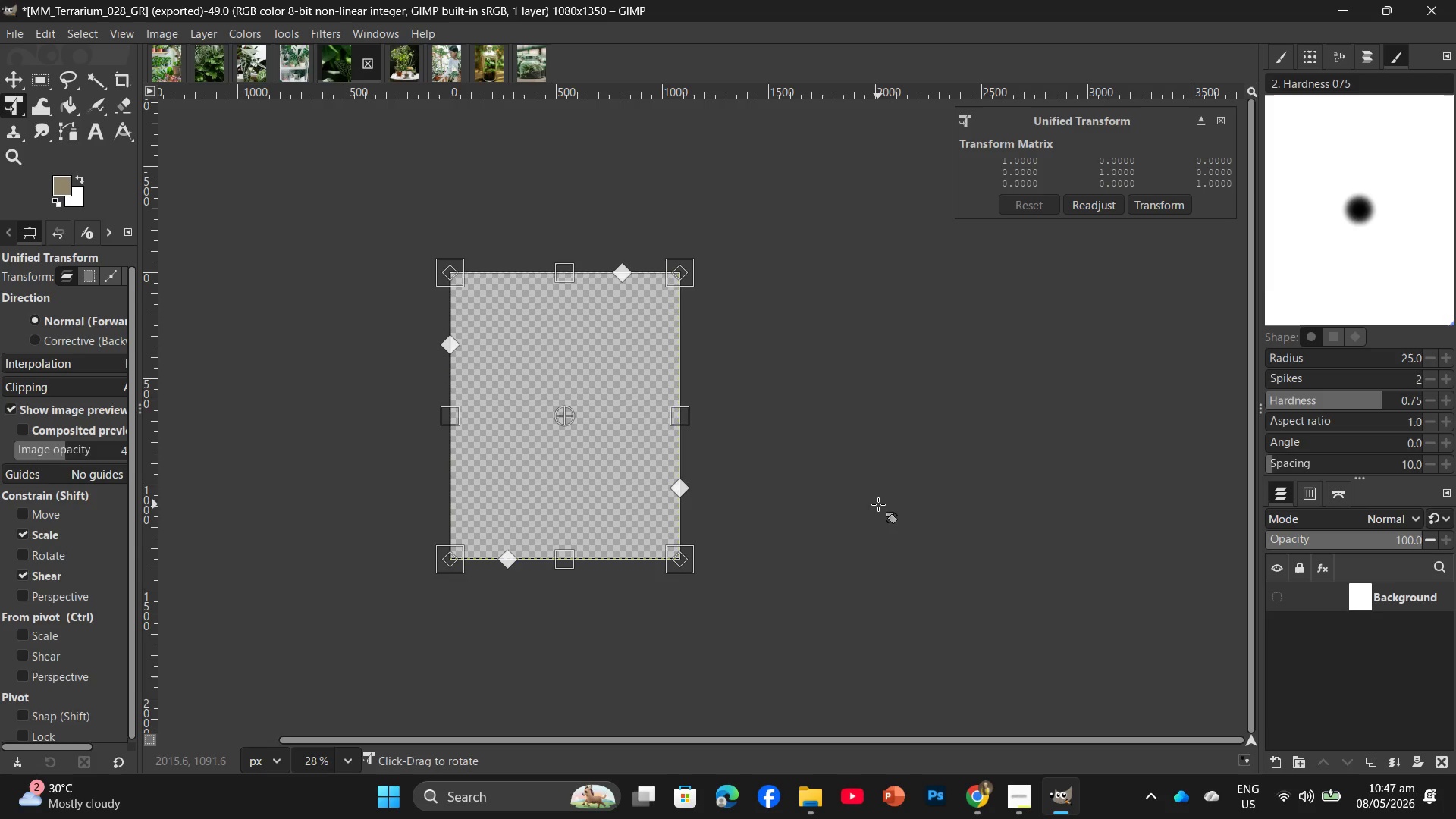 
key(Enter)
 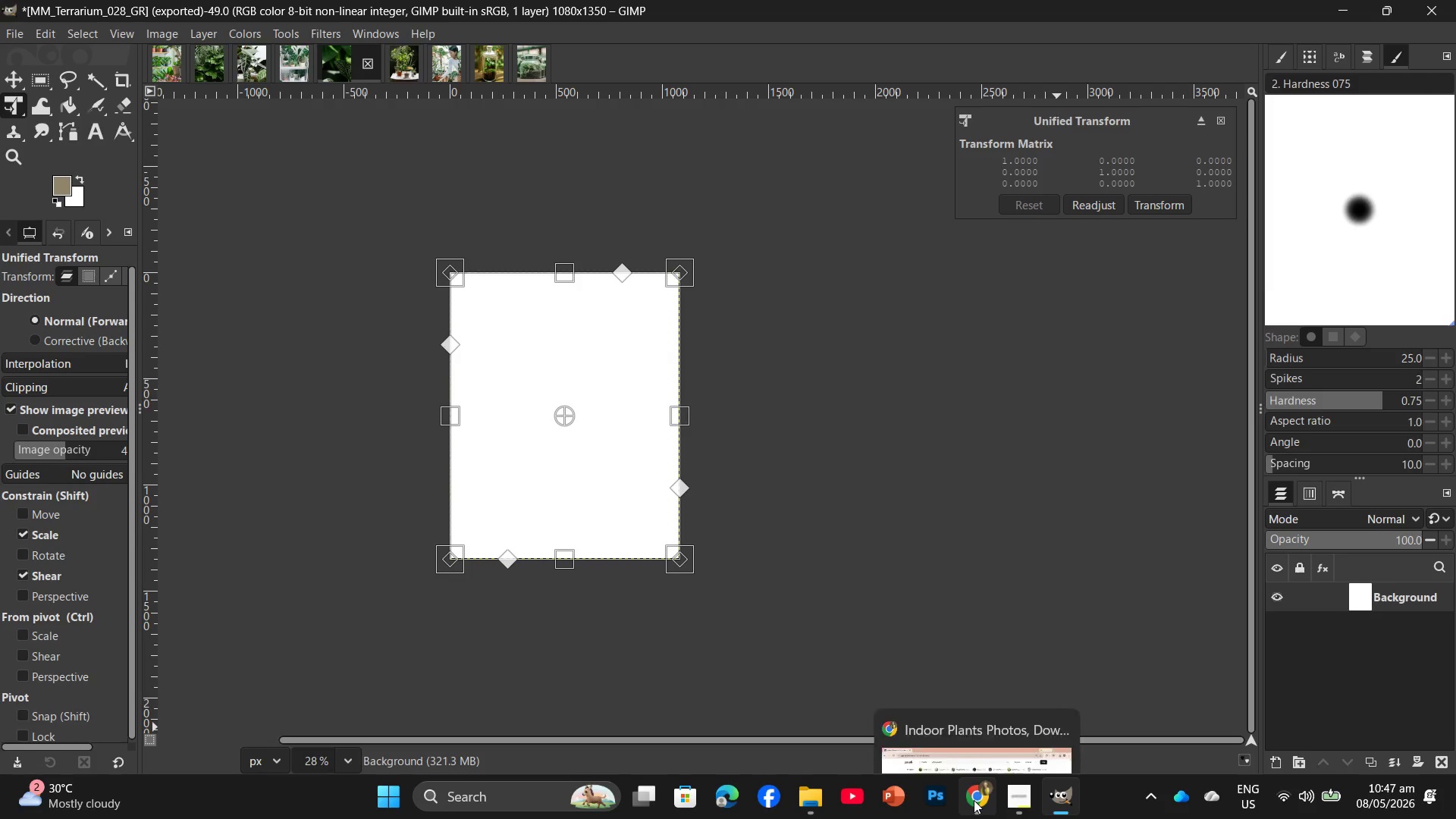 
left_click([984, 720])
 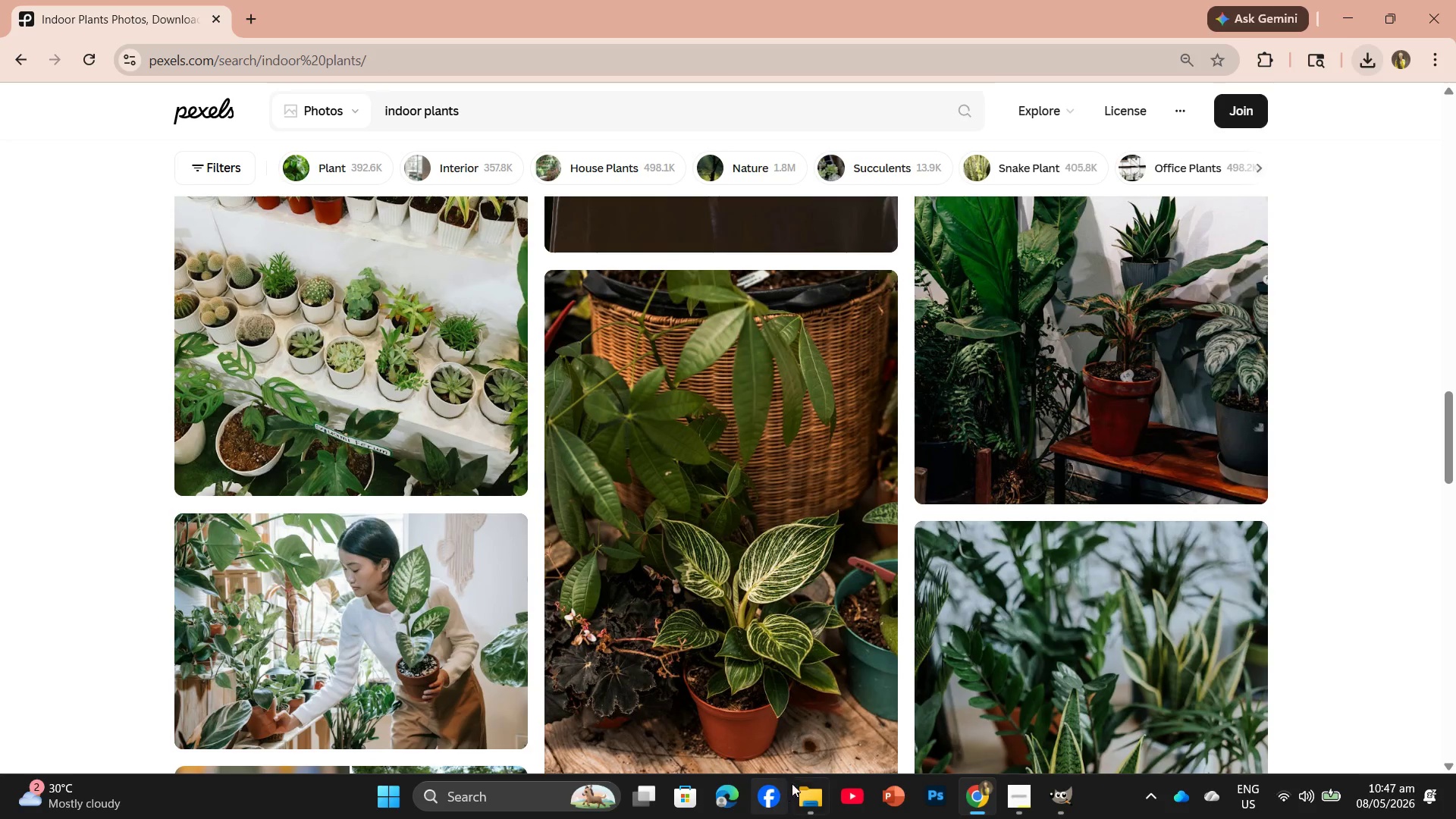 
left_click([807, 726])
 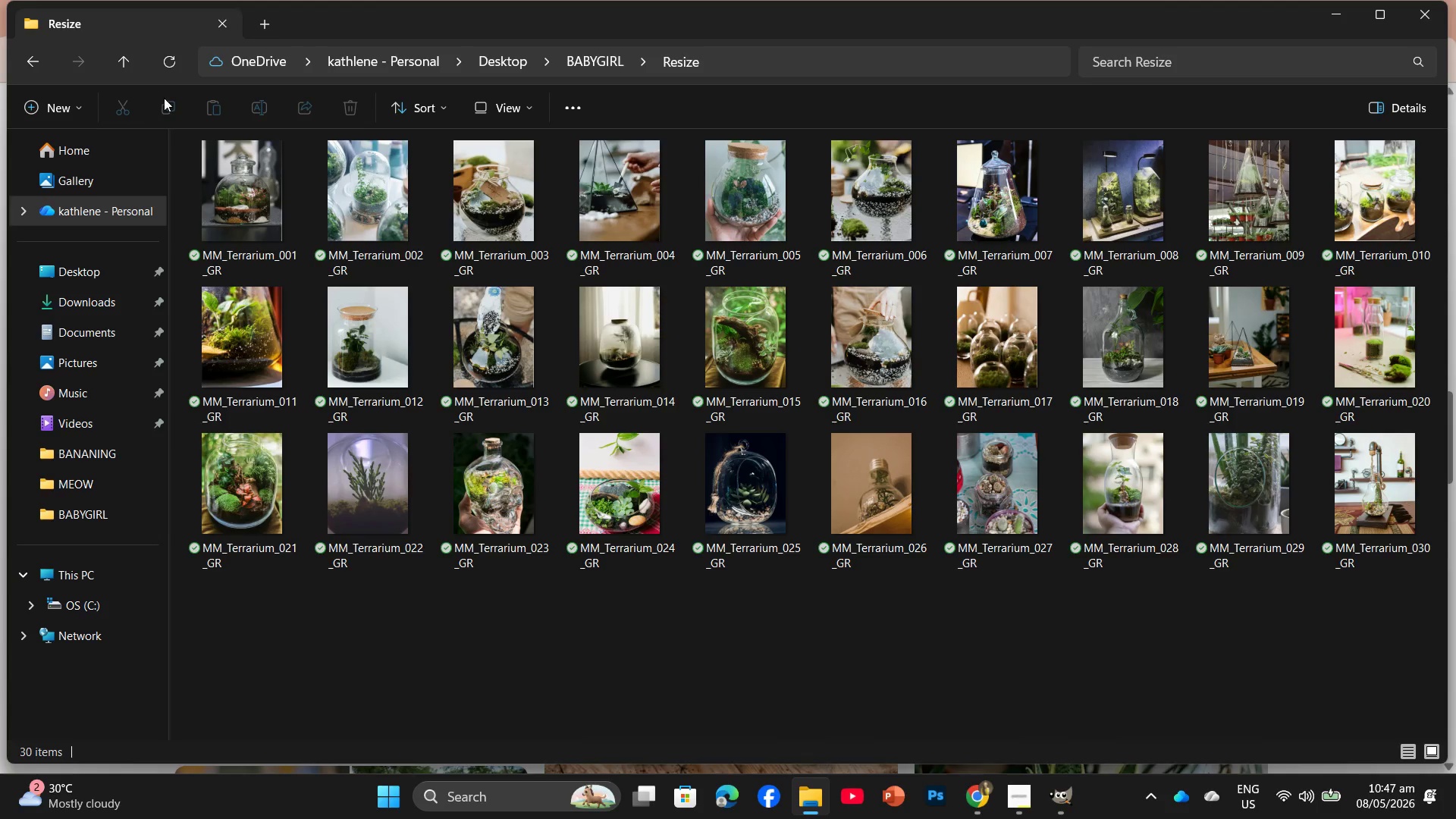 
left_click([262, 20])
 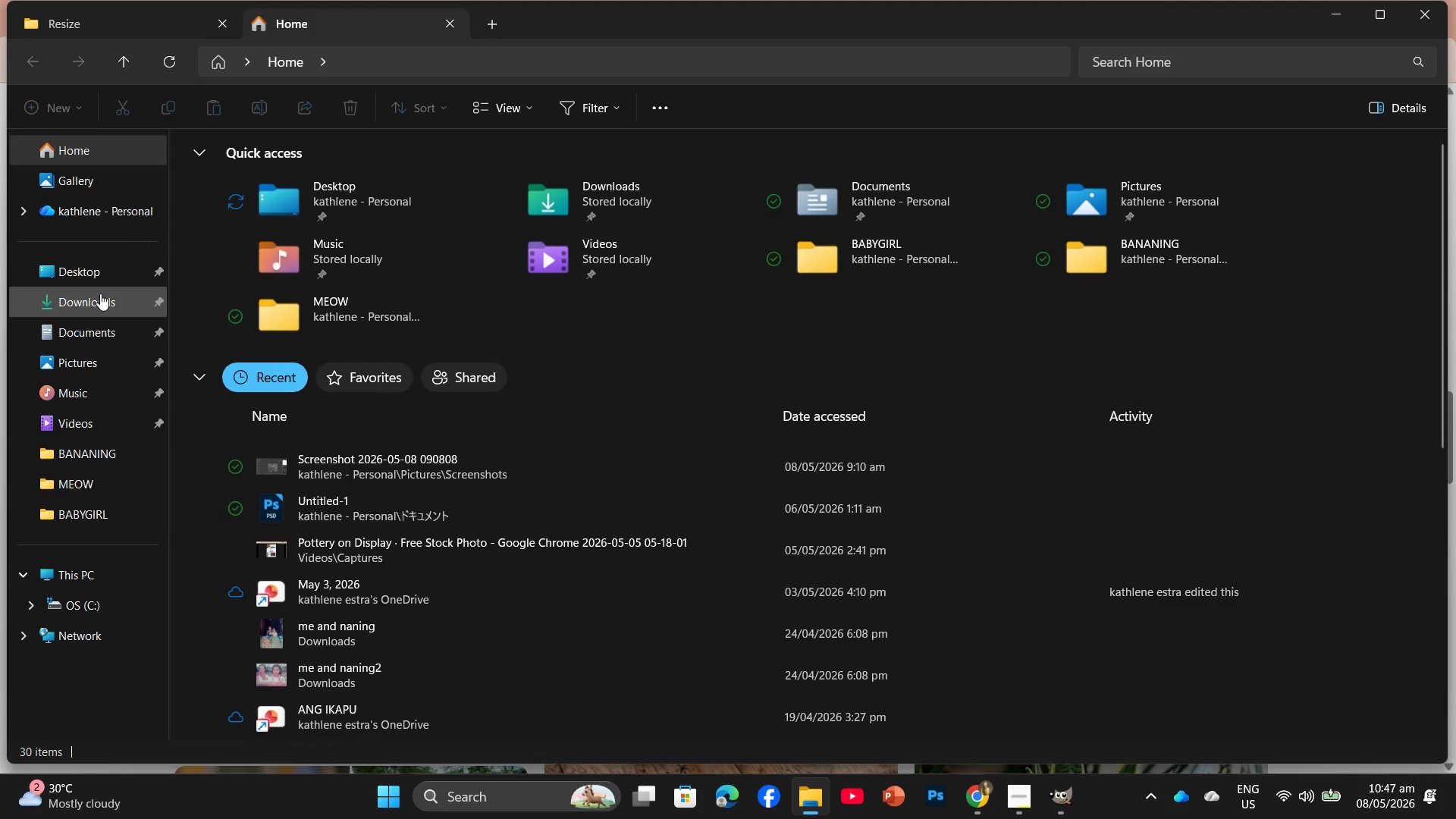 
left_click([102, 288])
 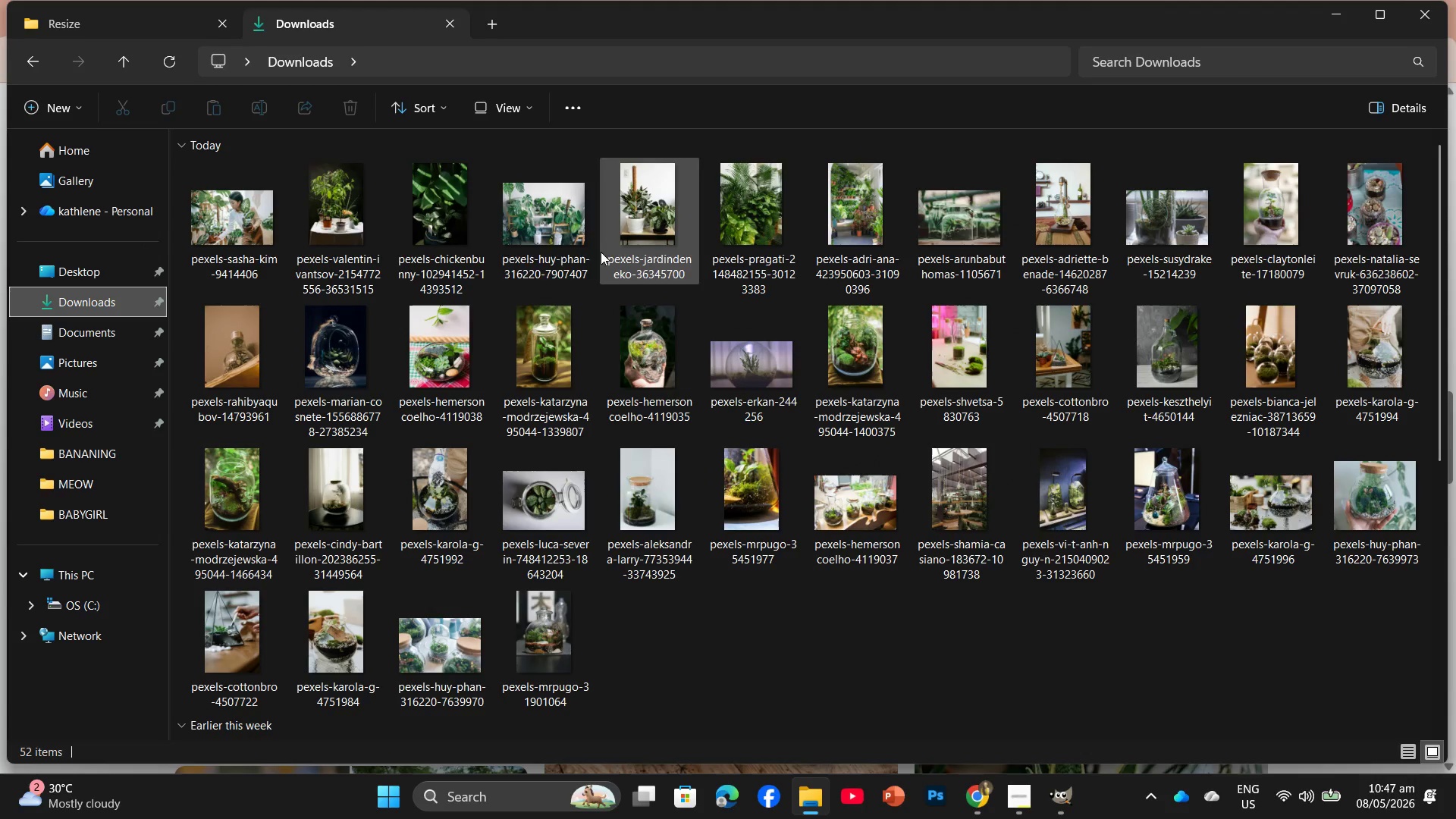 
left_click_drag(start_coordinate=[451, 209], to_coordinate=[577, 417])
 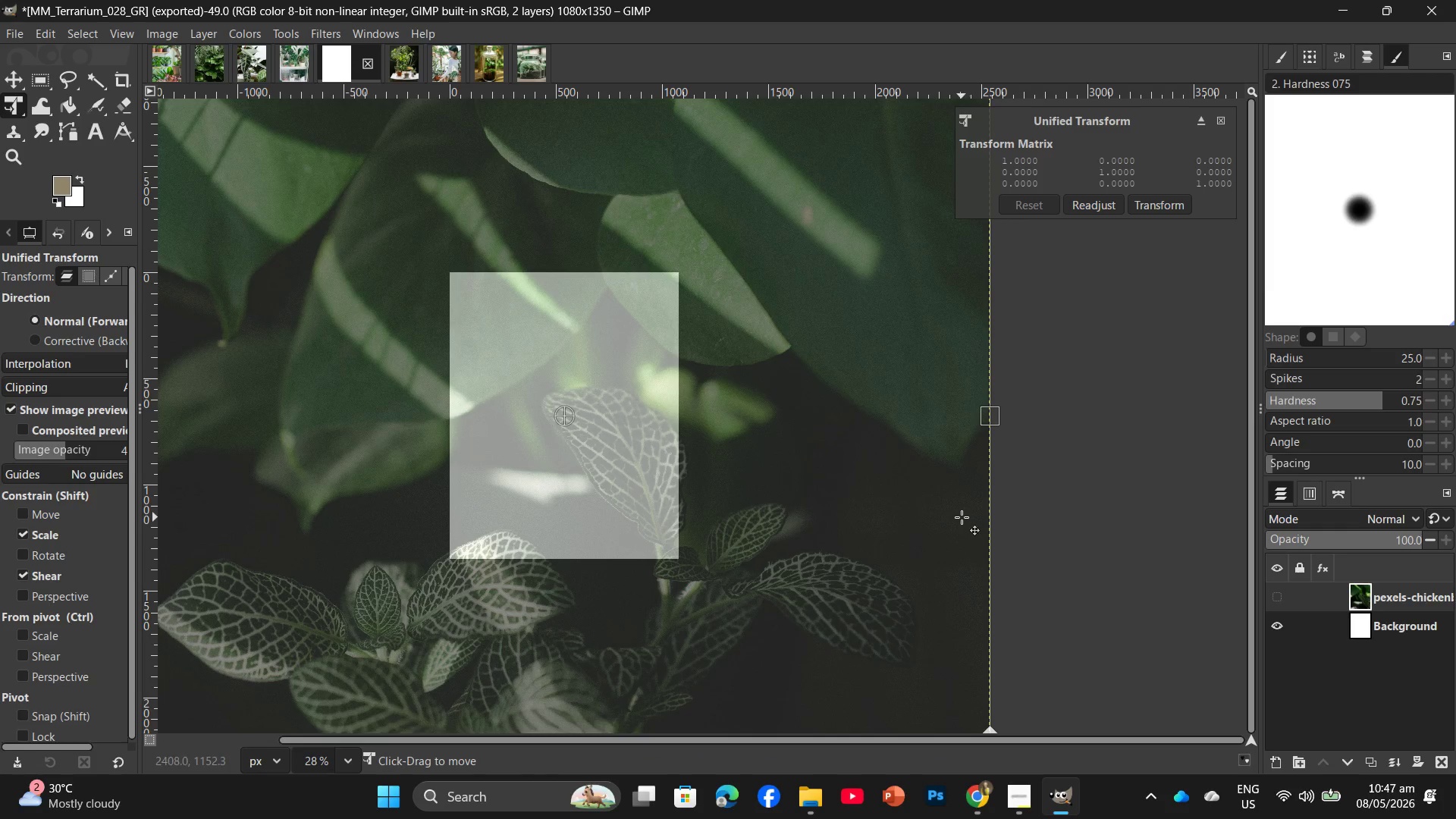 
hold_key(key=ControlLeft, duration=0.66)
scroll: coordinate [1041, 537], scroll_direction: down, amount: 13.0
 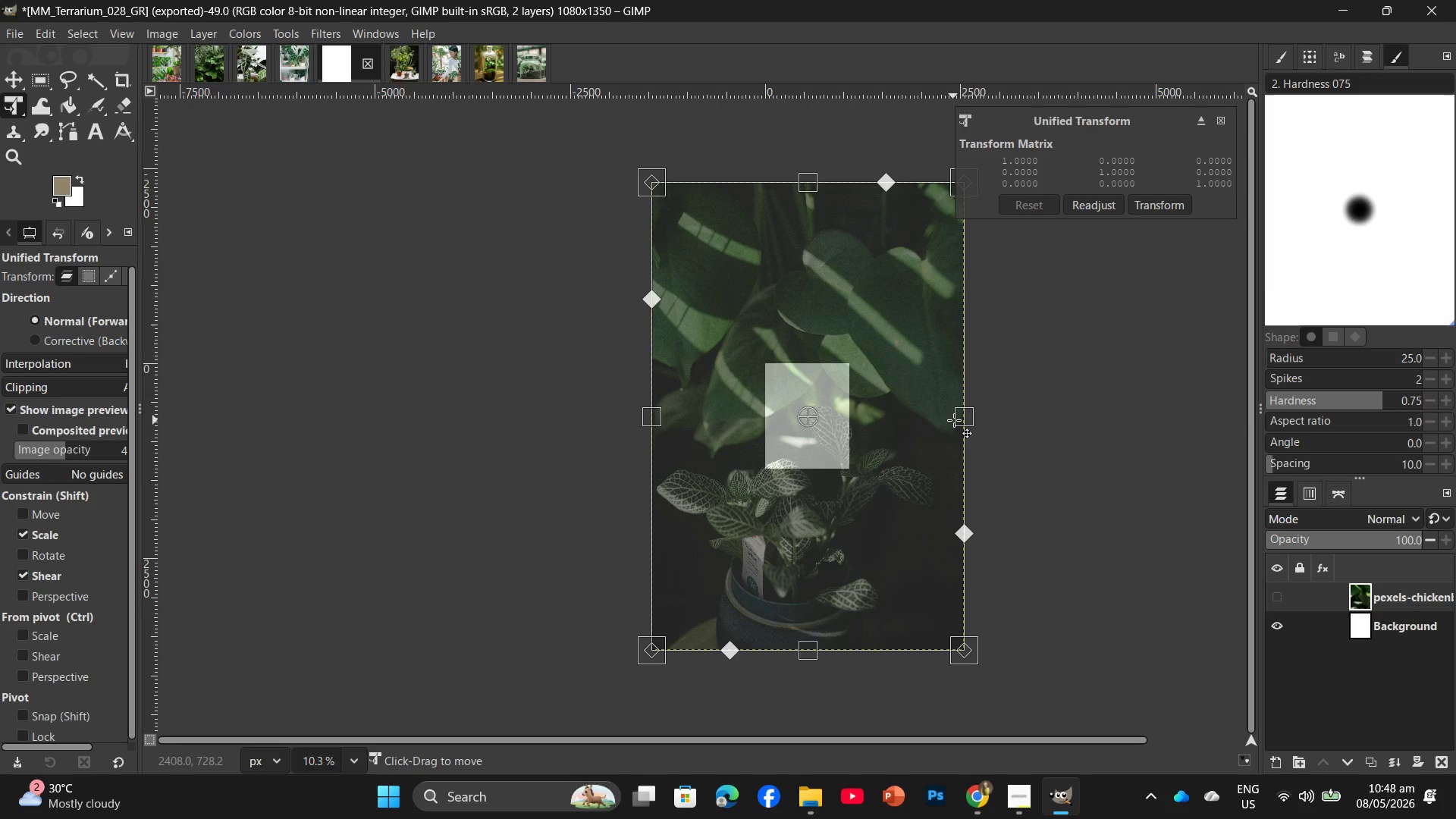 
left_click_drag(start_coordinate=[964, 417], to_coordinate=[853, 435])
 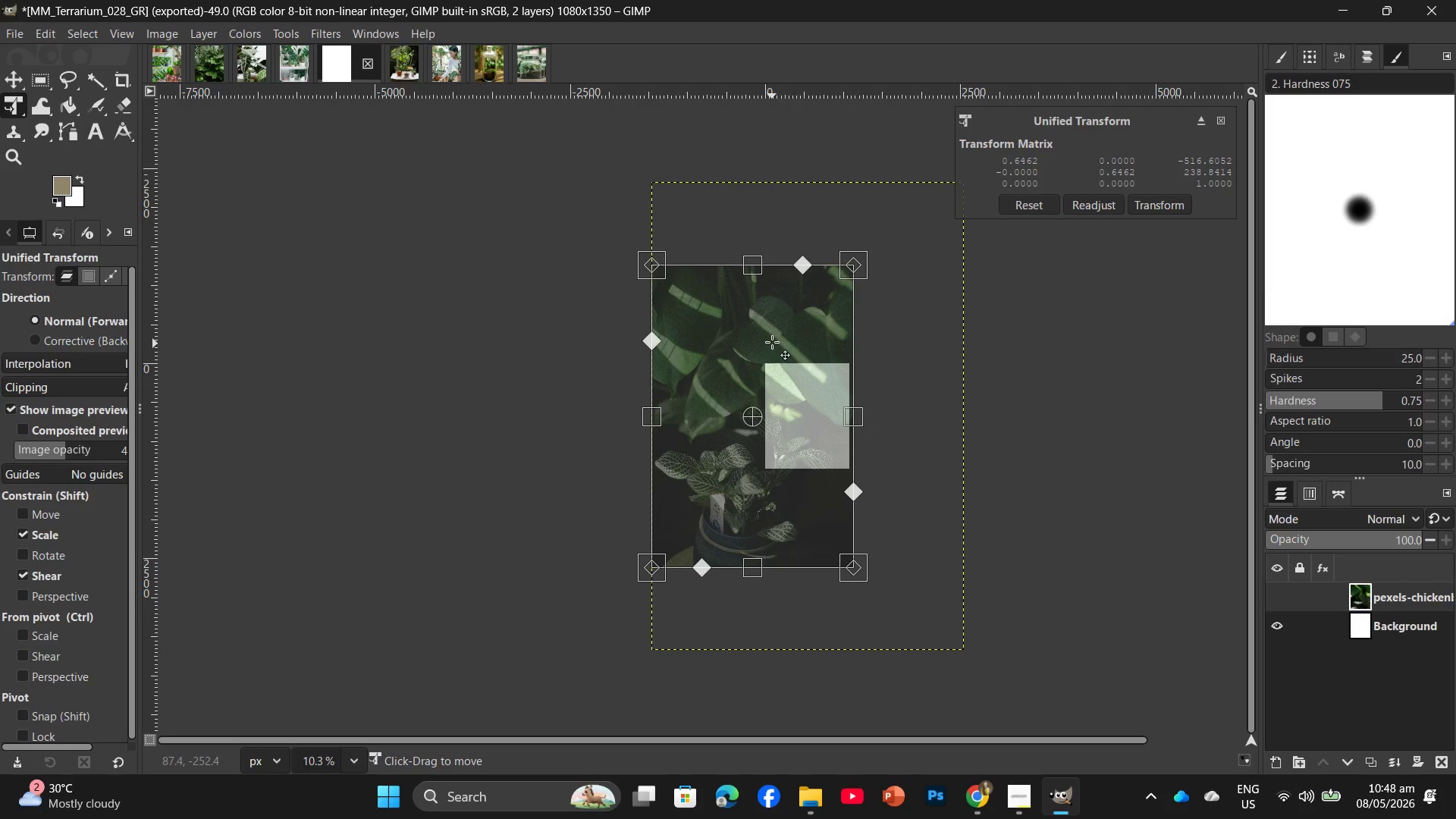 
left_click_drag(start_coordinate=[770, 341], to_coordinate=[827, 303])
 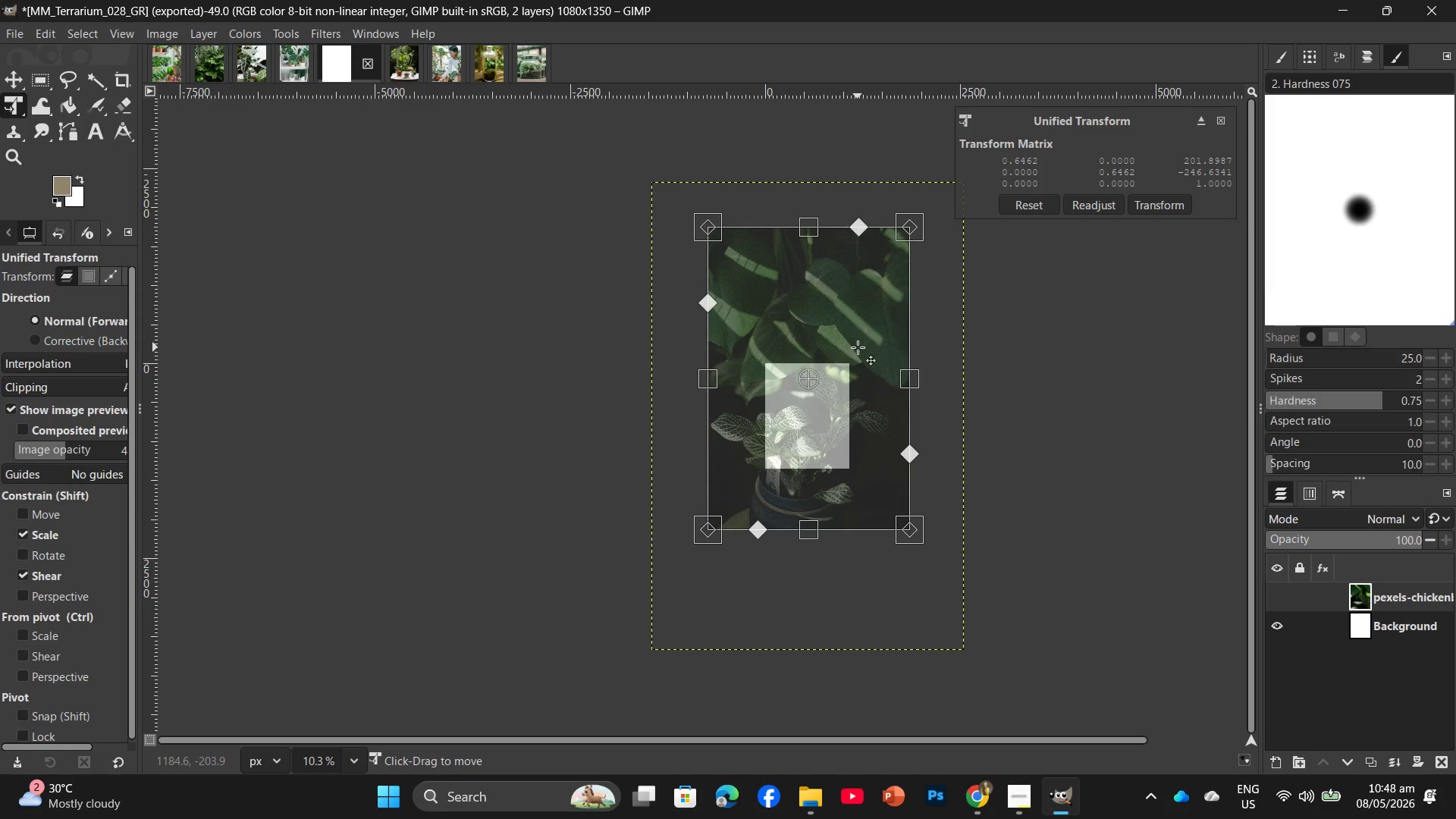 
wait(18.08)
 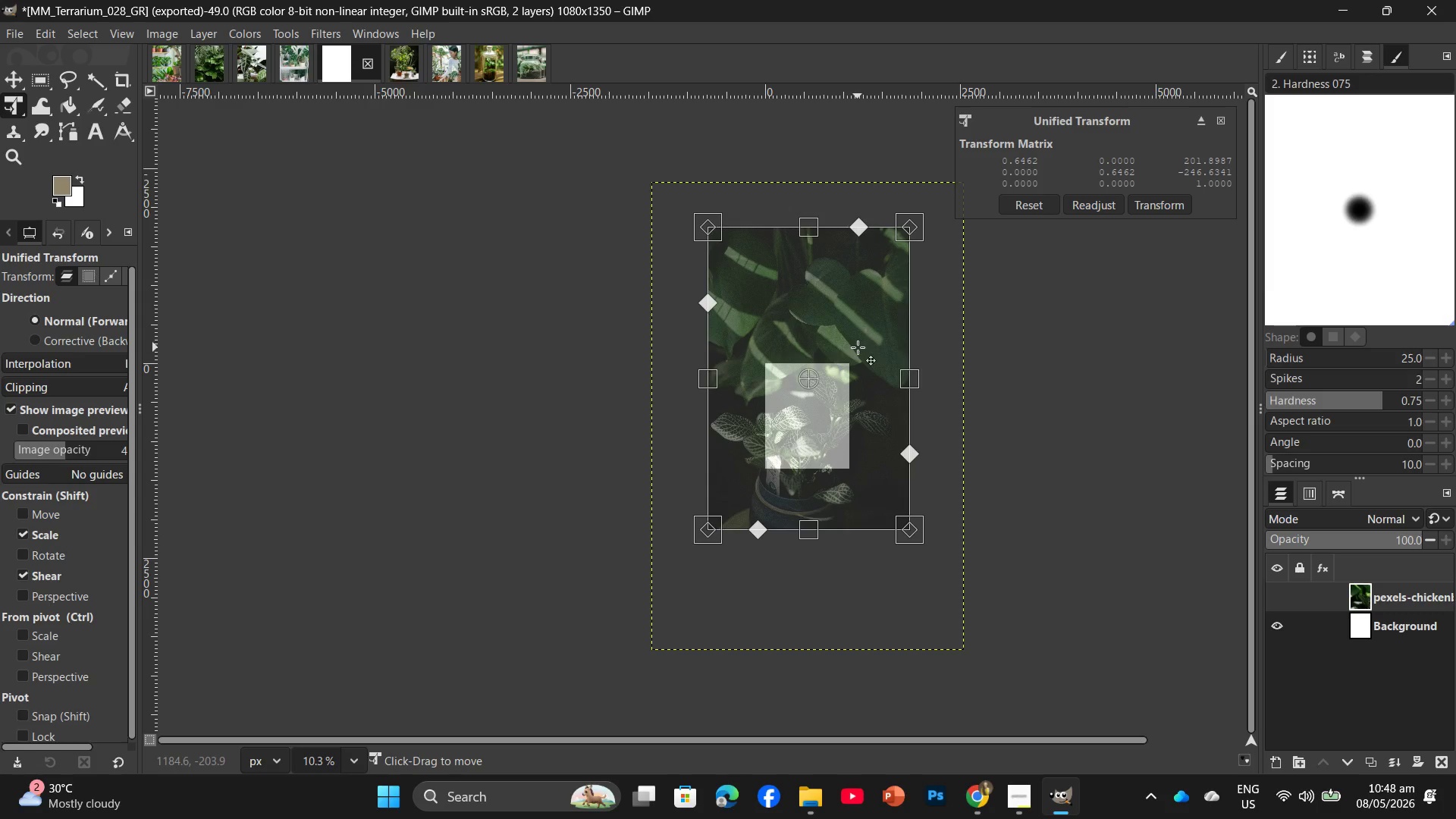 
left_click_drag(start_coordinate=[912, 379], to_coordinate=[865, 399])
 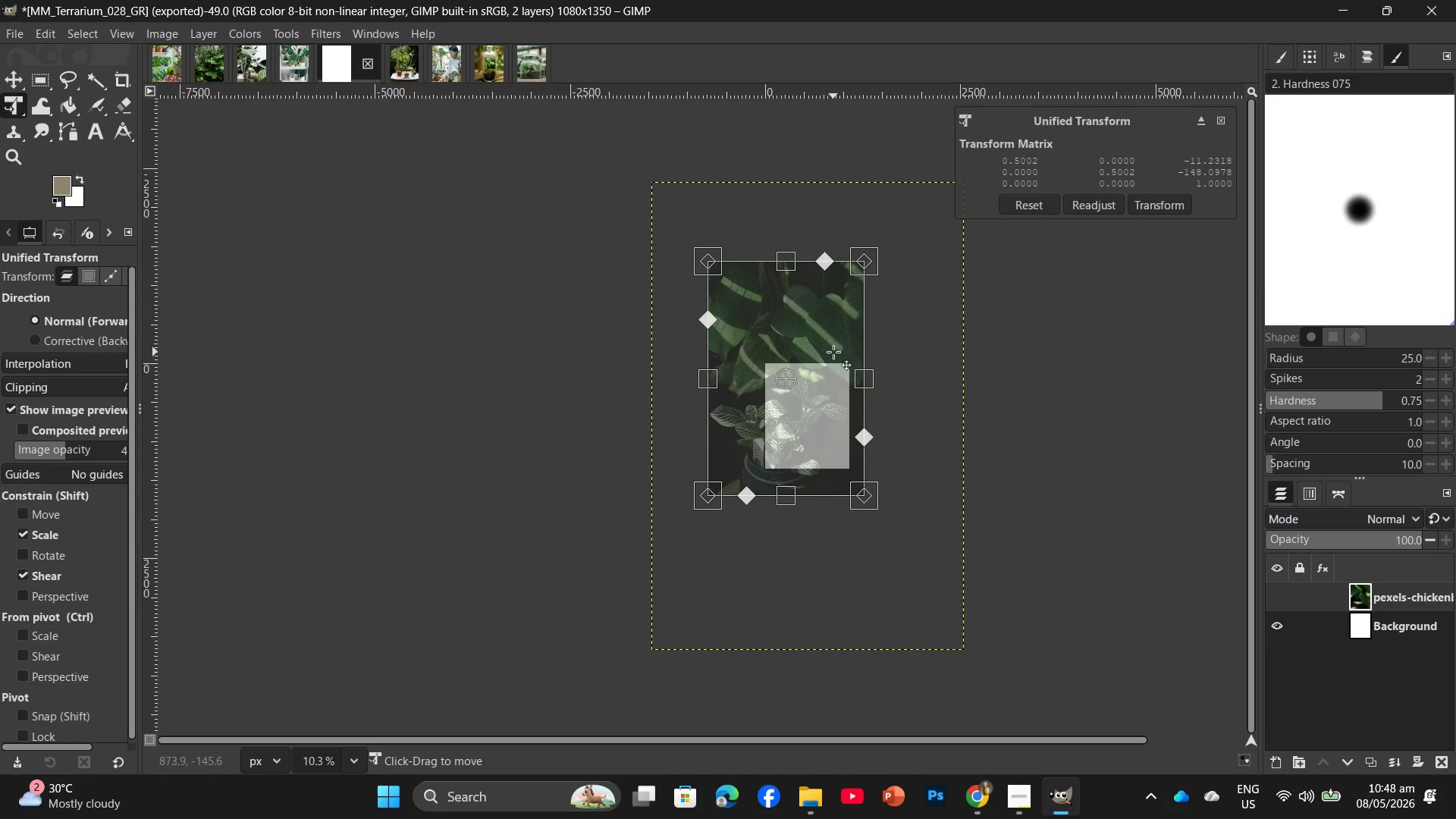 
left_click_drag(start_coordinate=[833, 352], to_coordinate=[849, 354])
 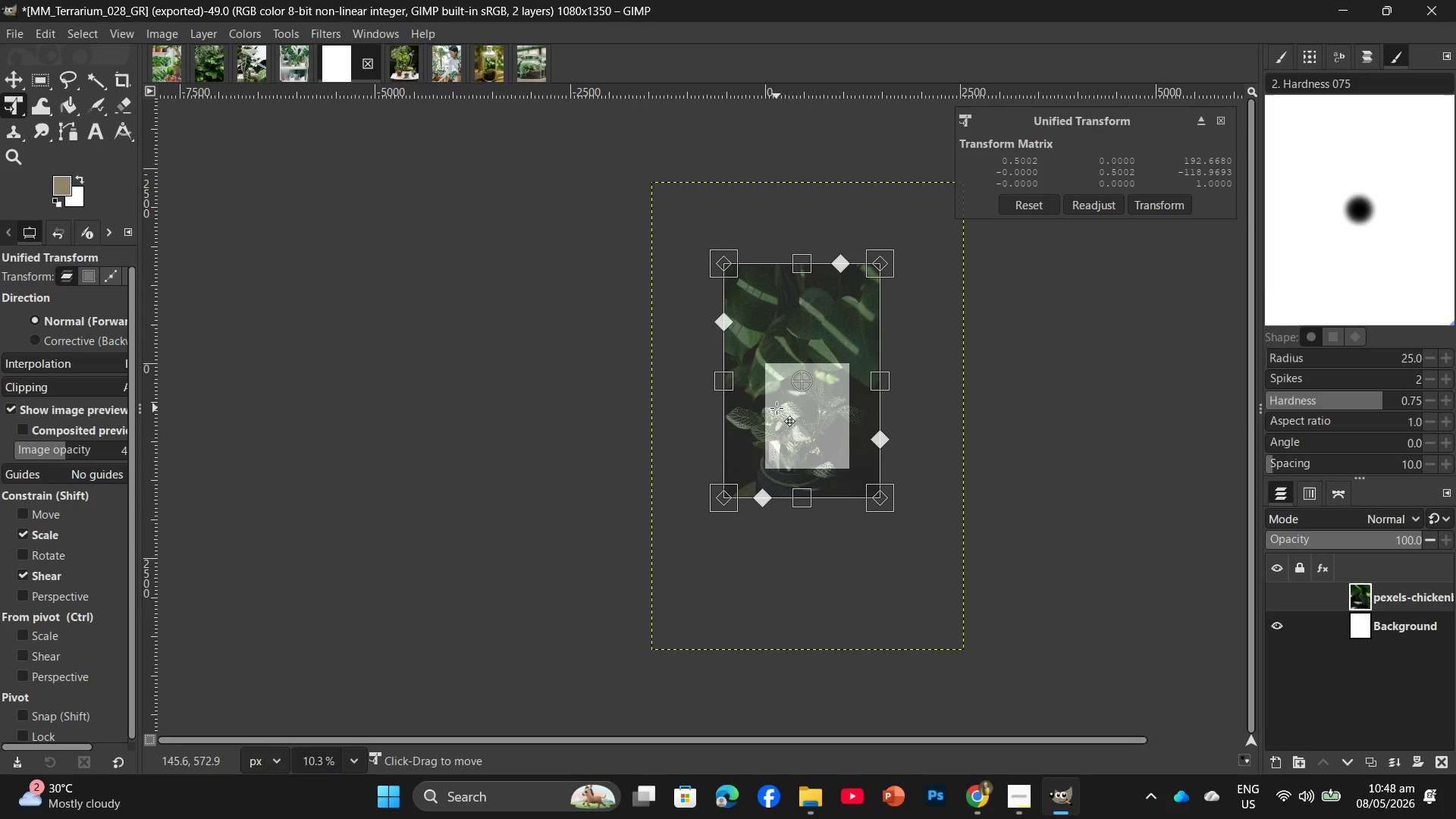 
wait(9.67)
 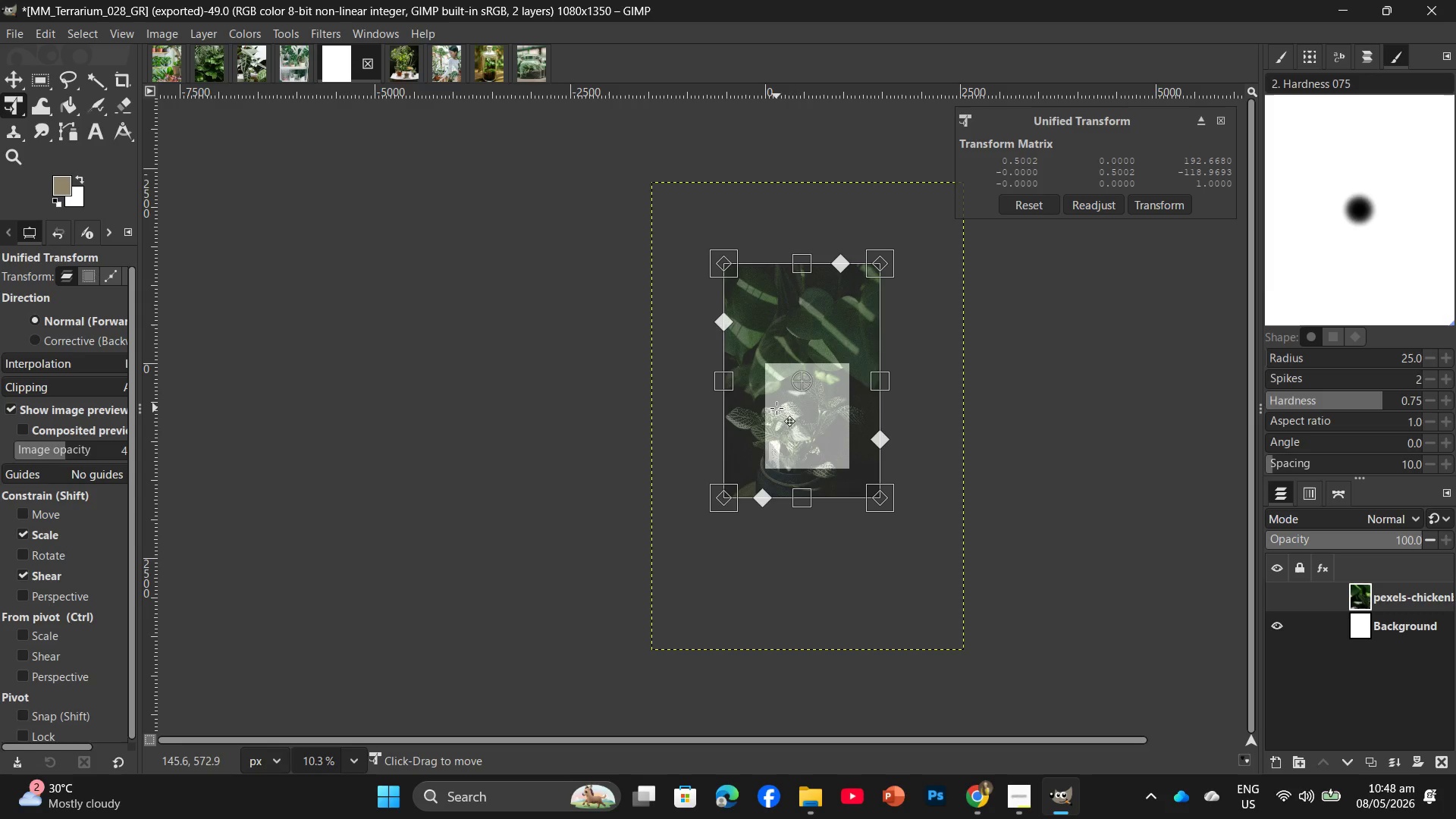 
left_click_drag(start_coordinate=[885, 380], to_coordinate=[867, 394])